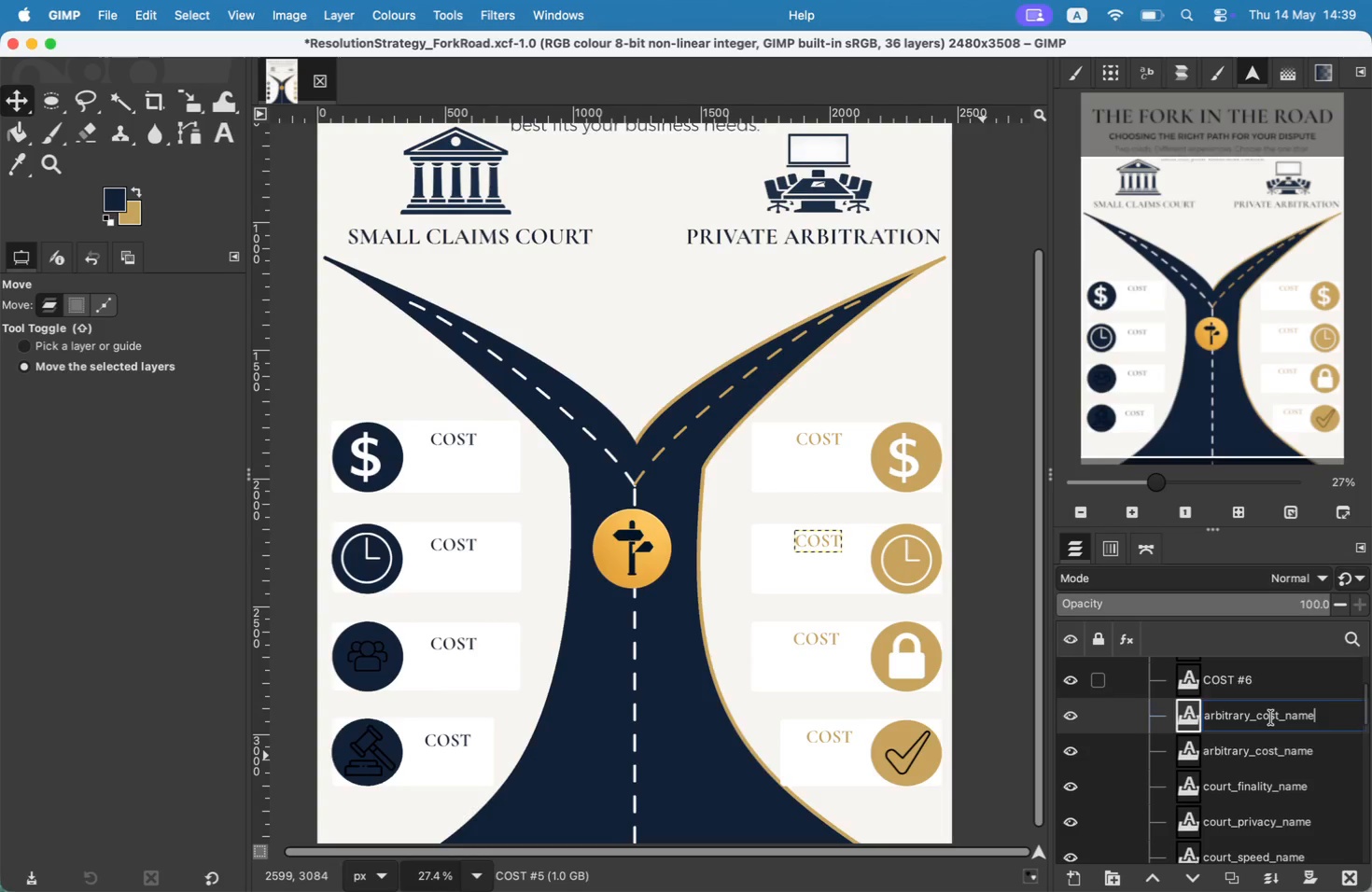 
double_click([1271, 718])
 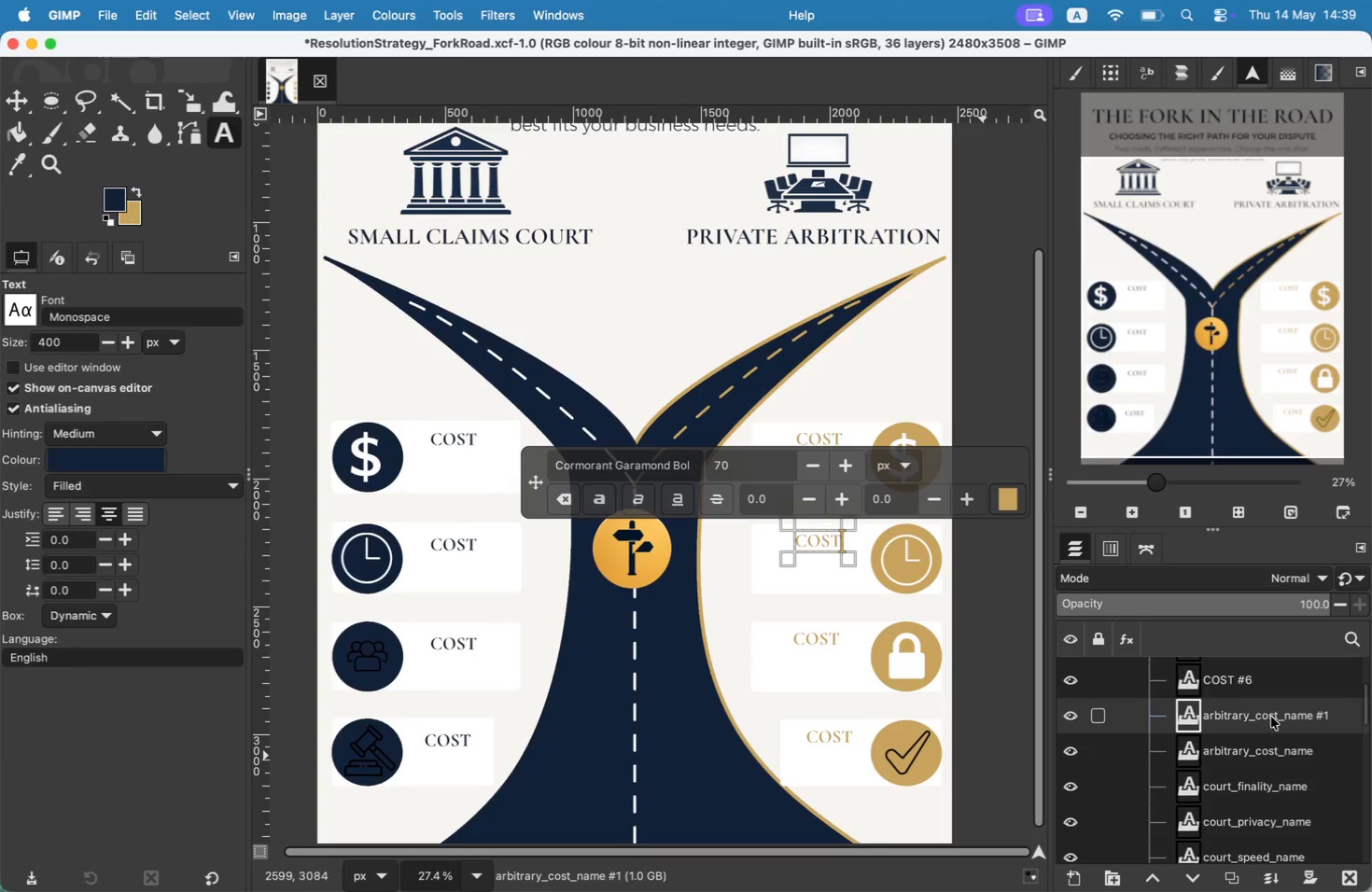 
left_click([1271, 717])
 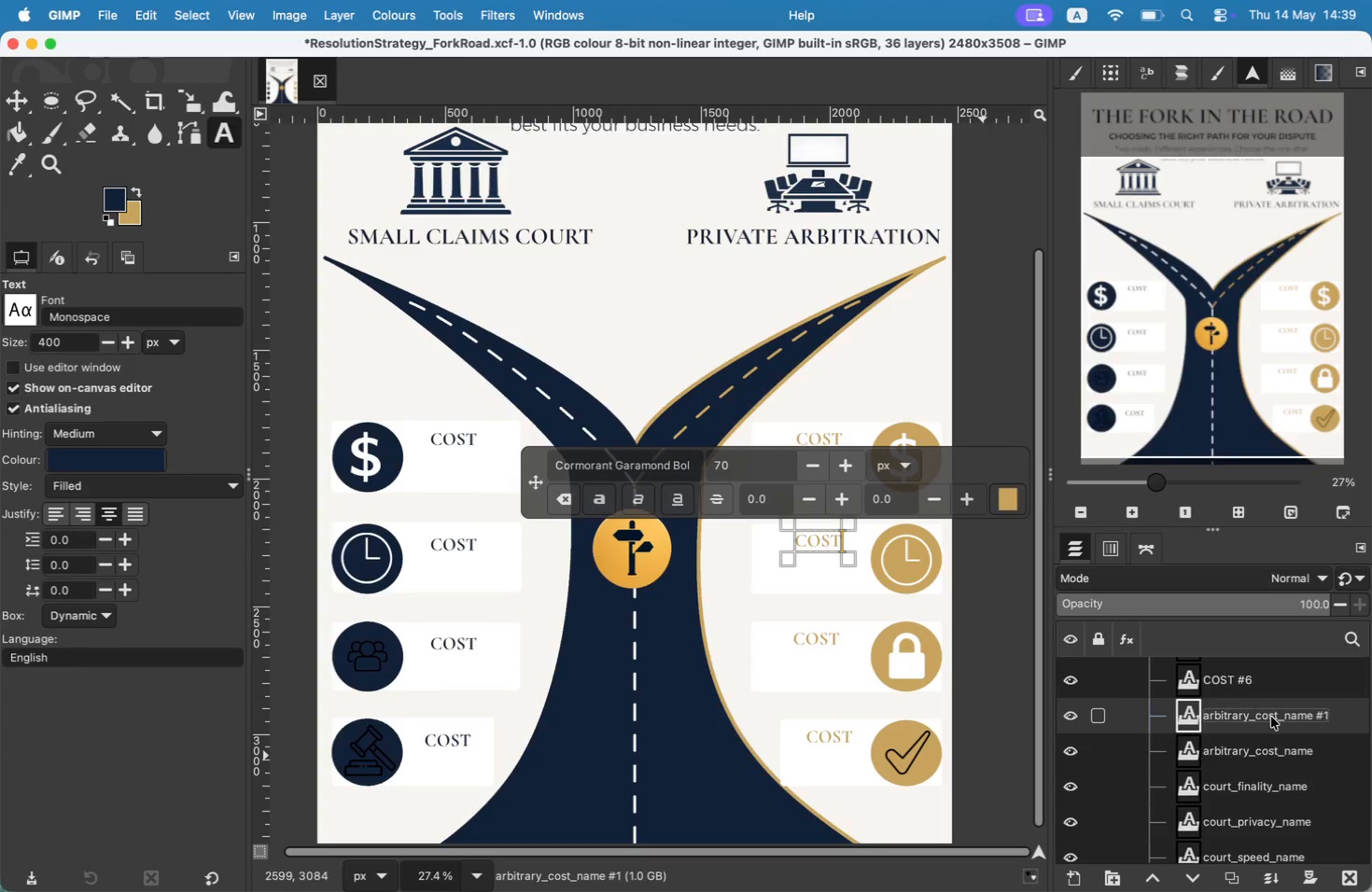 
double_click([1270, 717])
 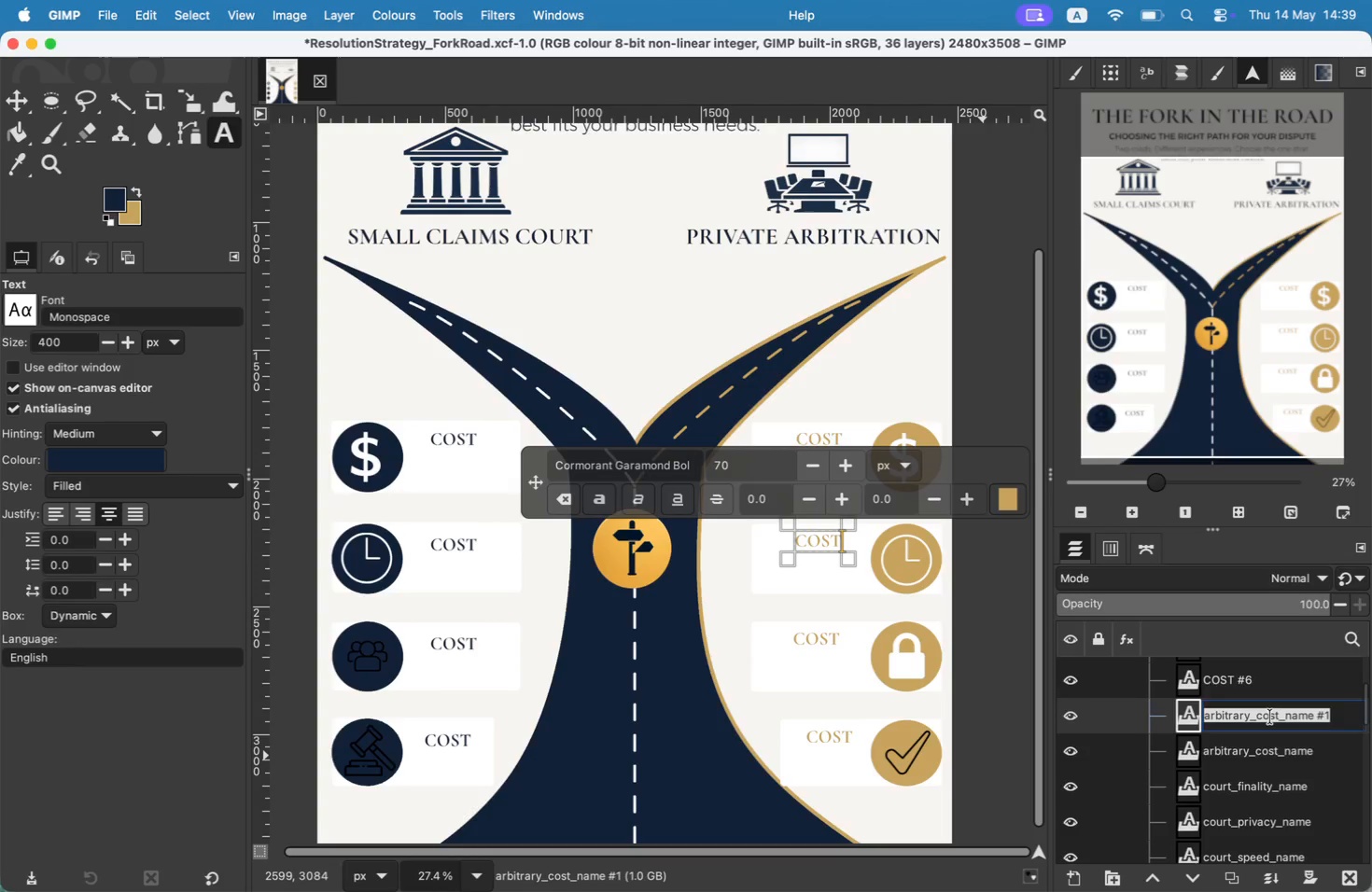 
double_click([1270, 717])
 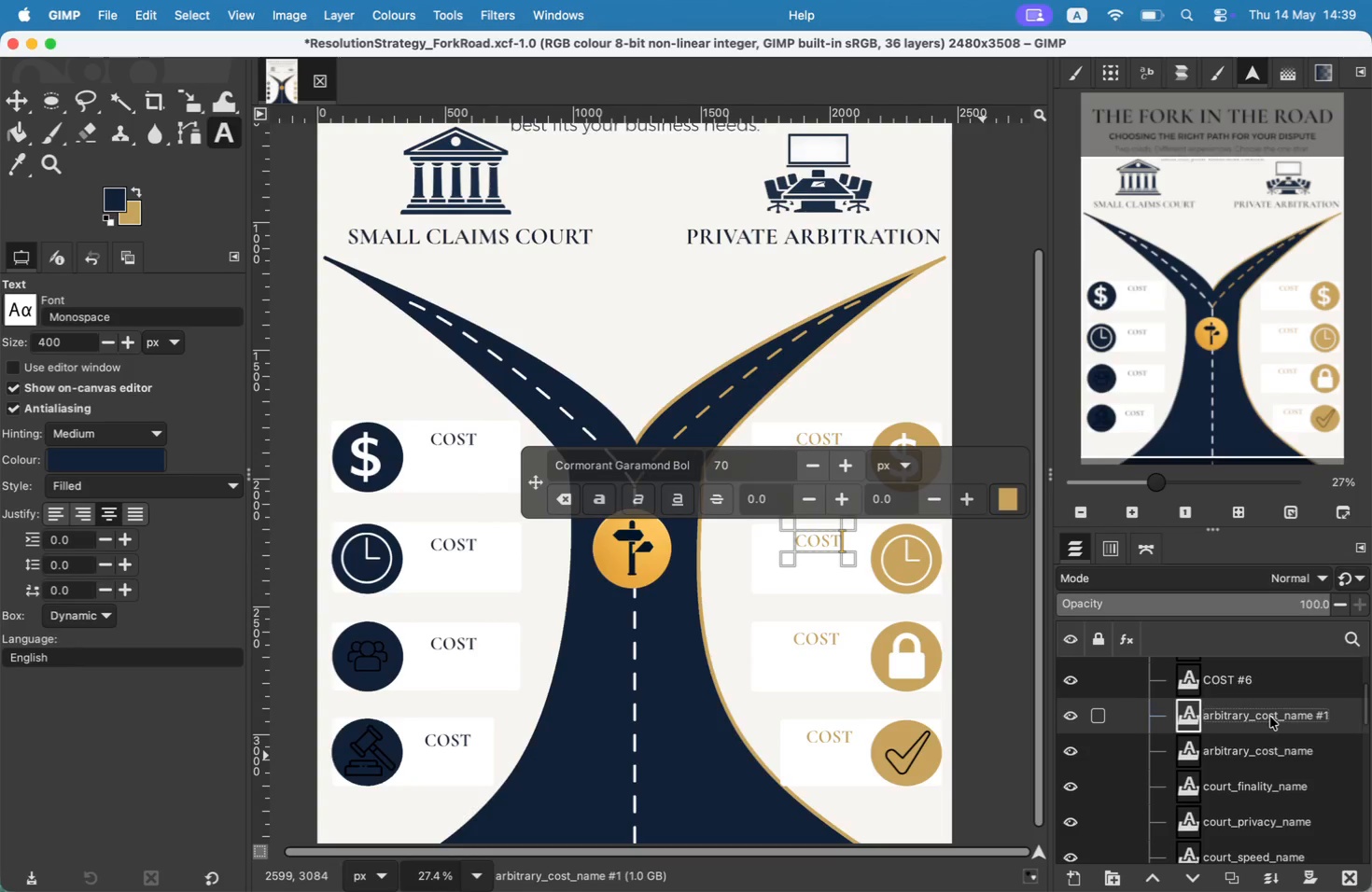 
double_click([1270, 717])
 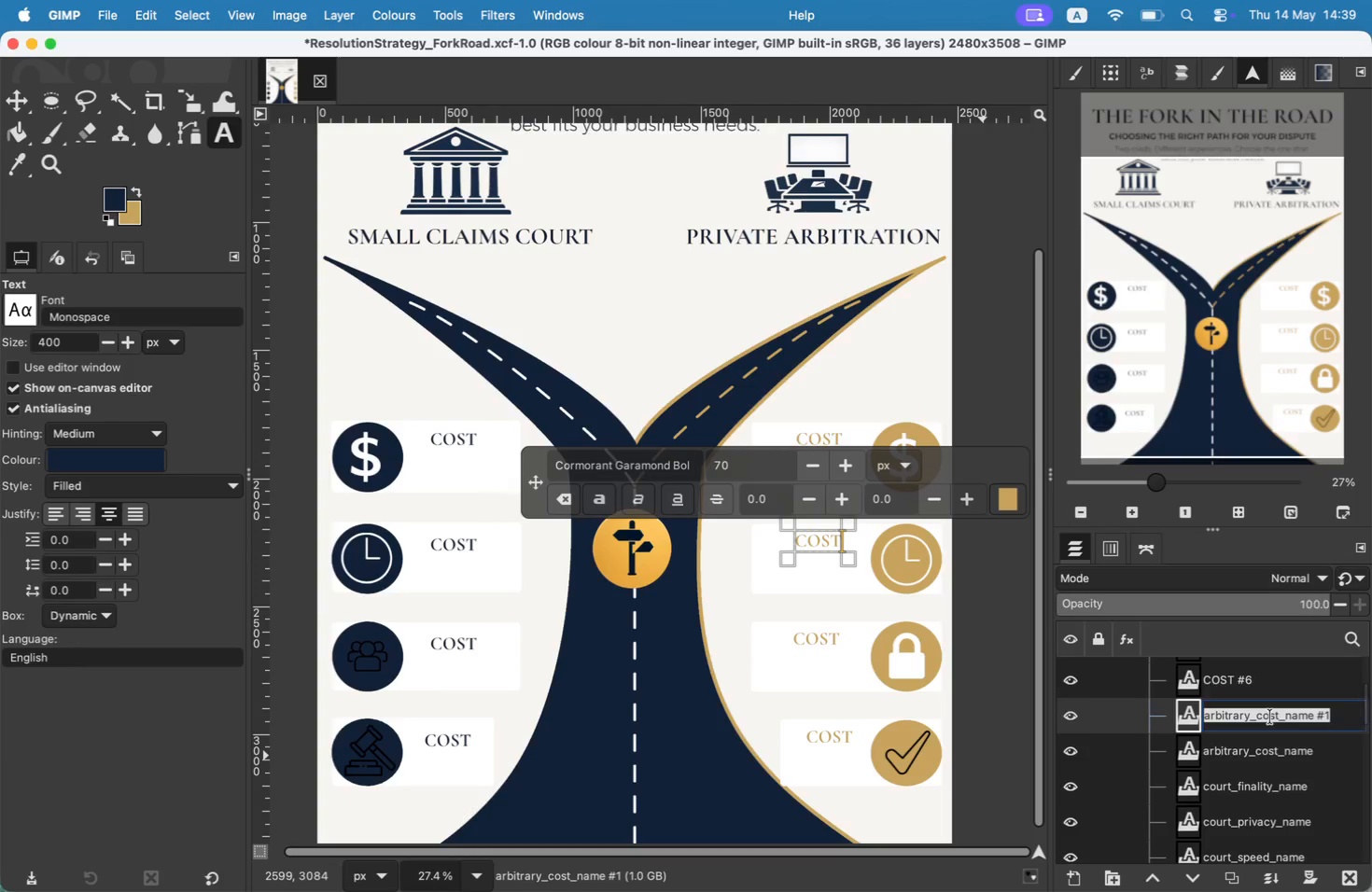 
left_click([1270, 717])
 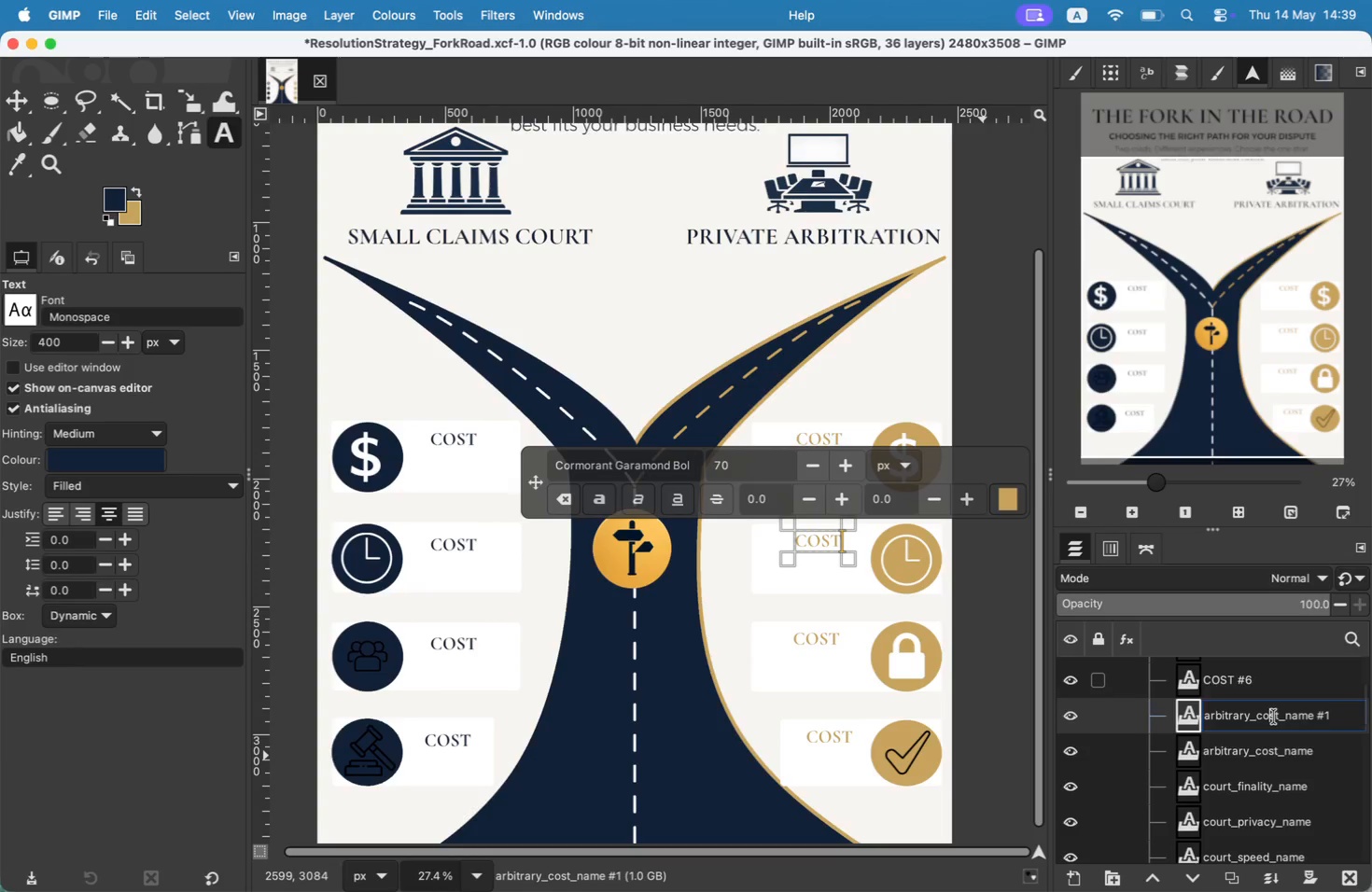 
key(ArrowRight)
 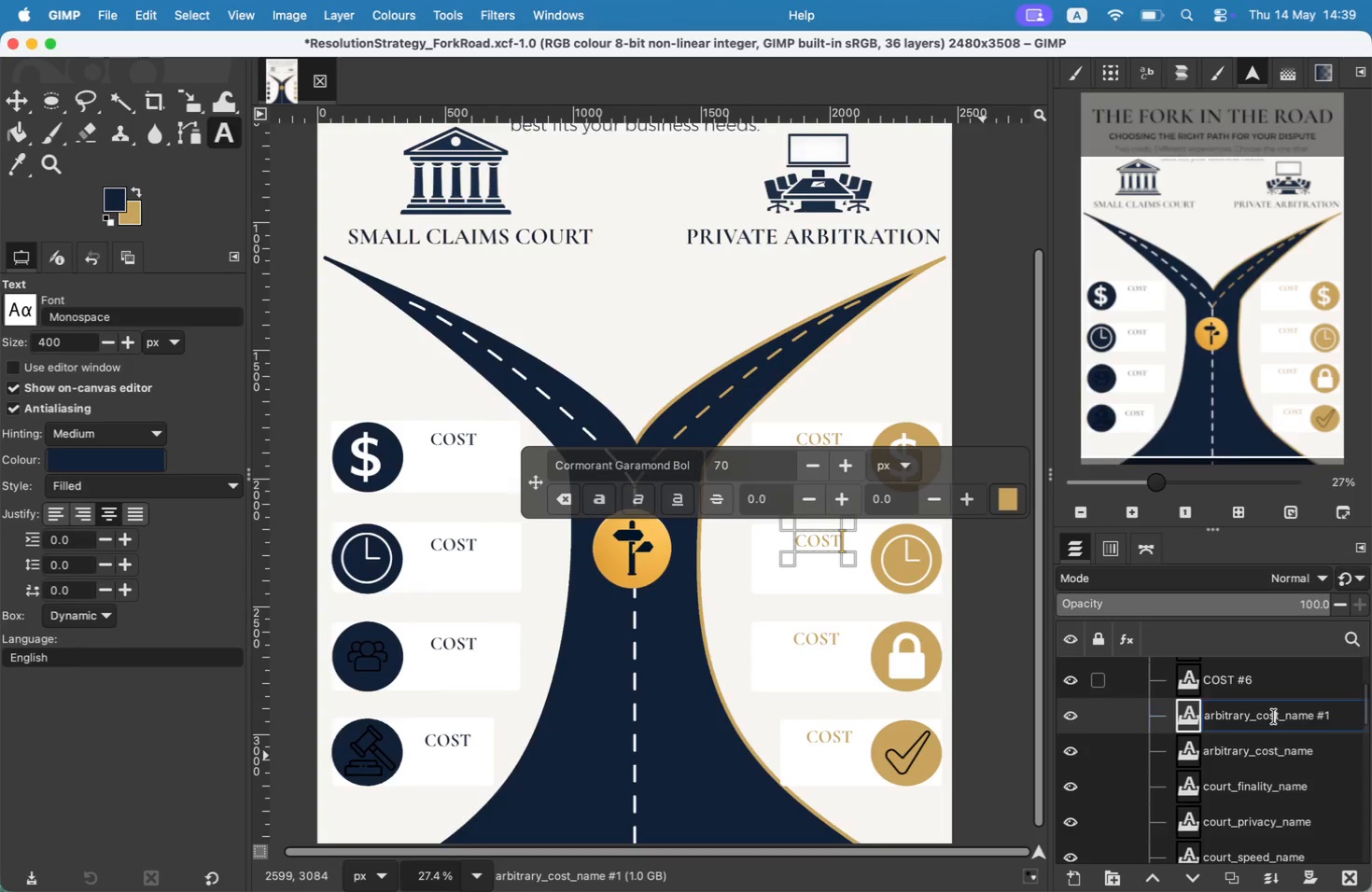 
key(ArrowRight)
 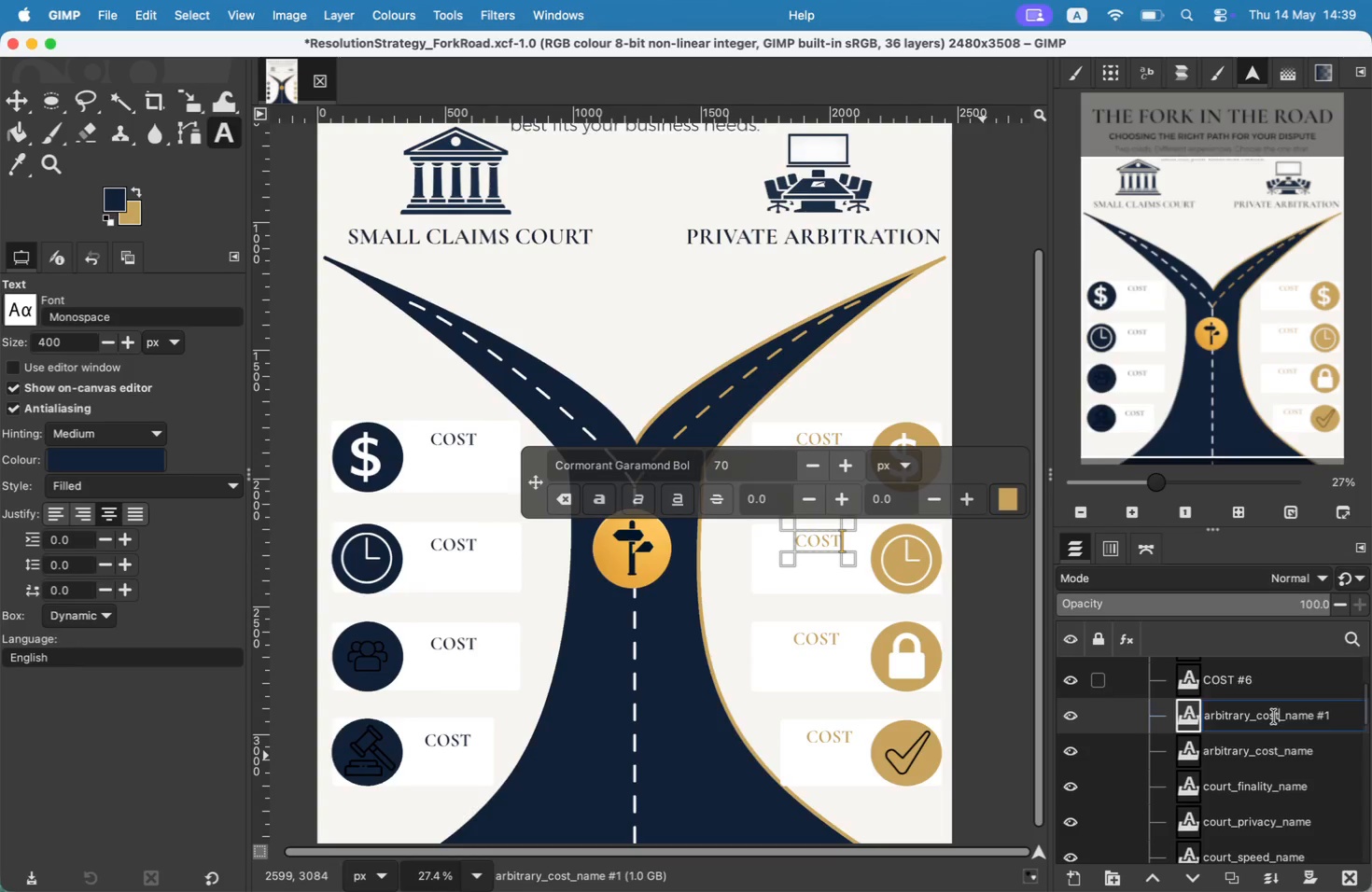 
key(ArrowRight)
 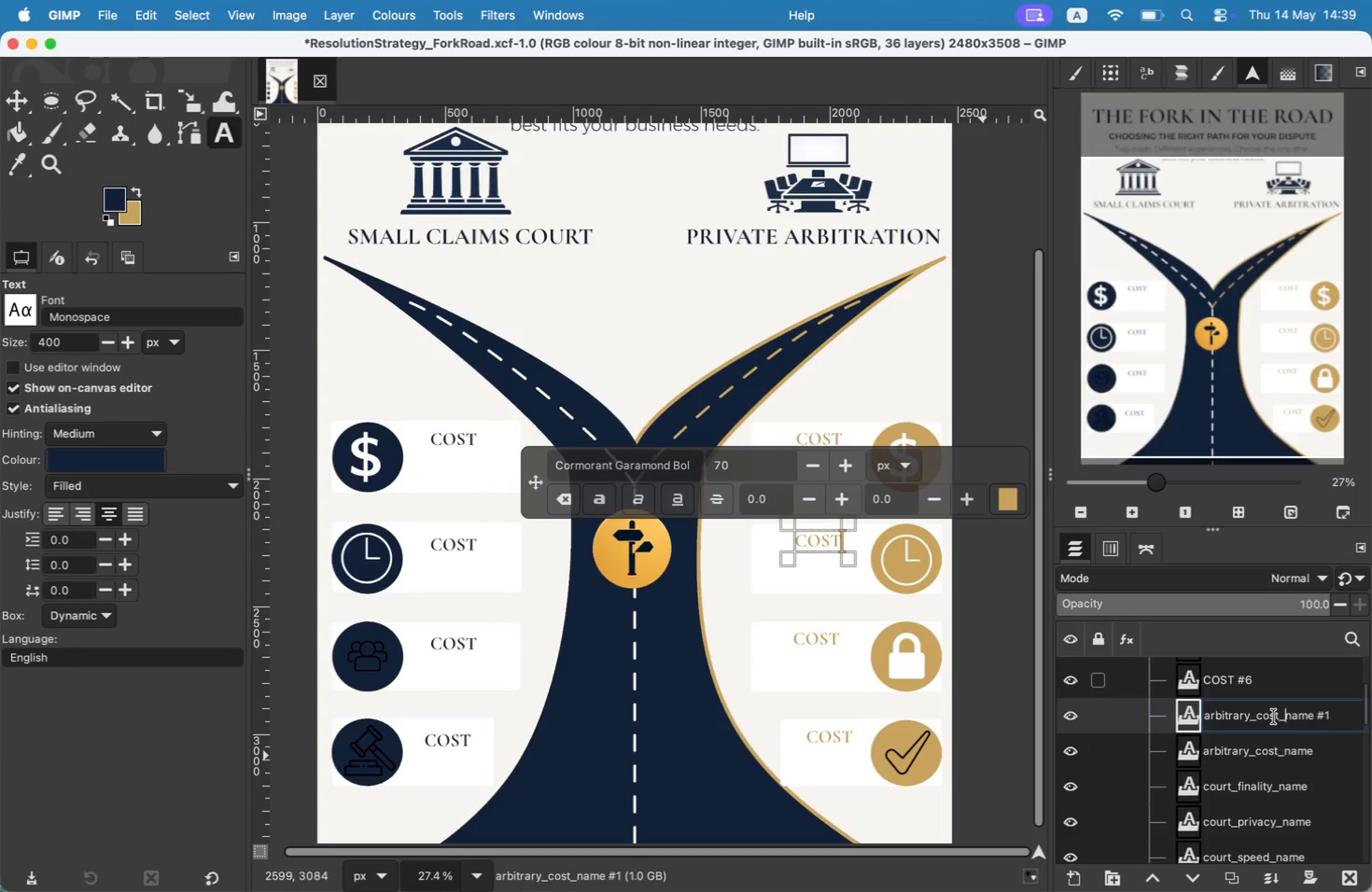 
key(ArrowRight)
 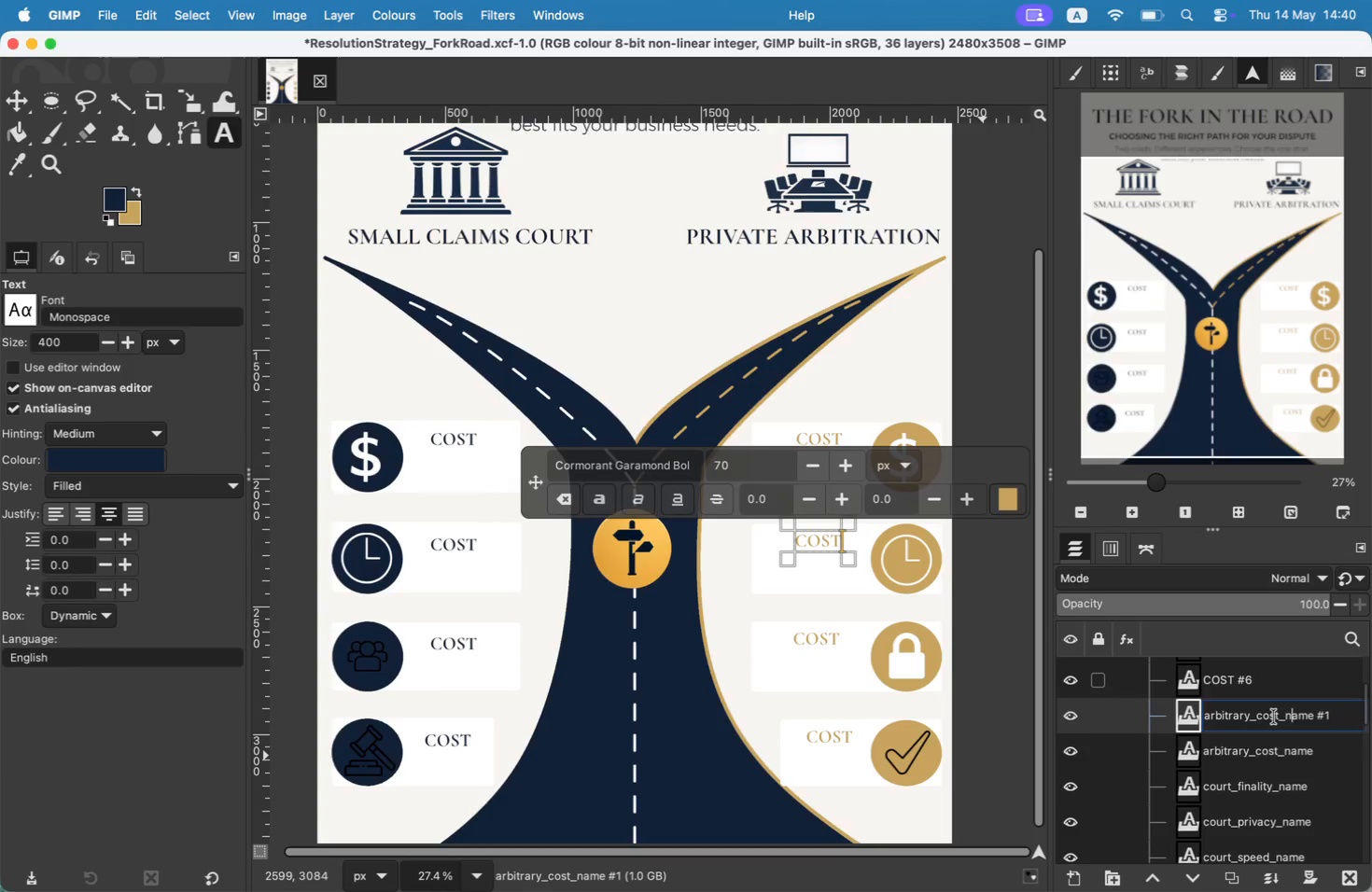 
key(ArrowRight)
 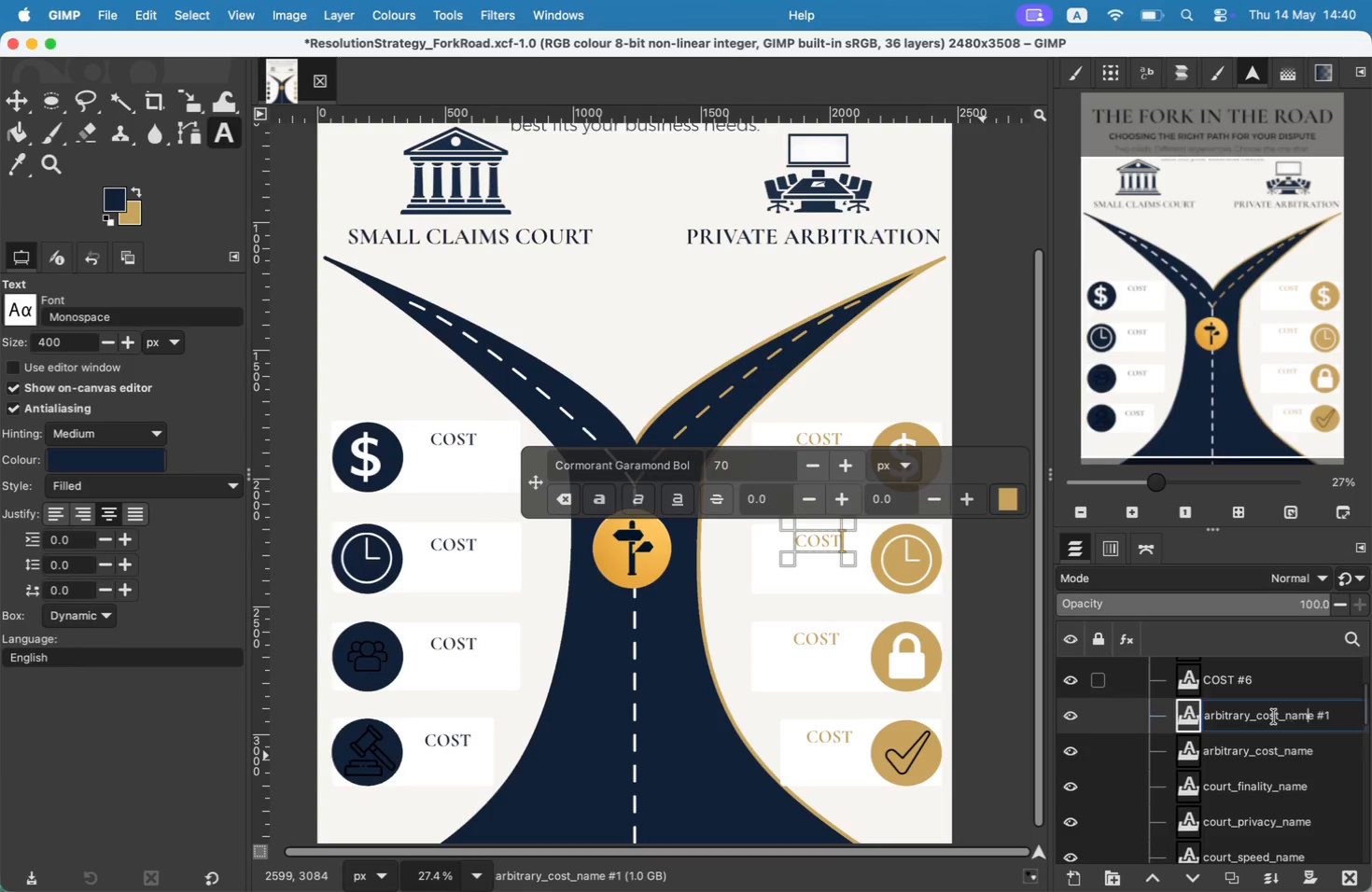 
key(ArrowRight)
 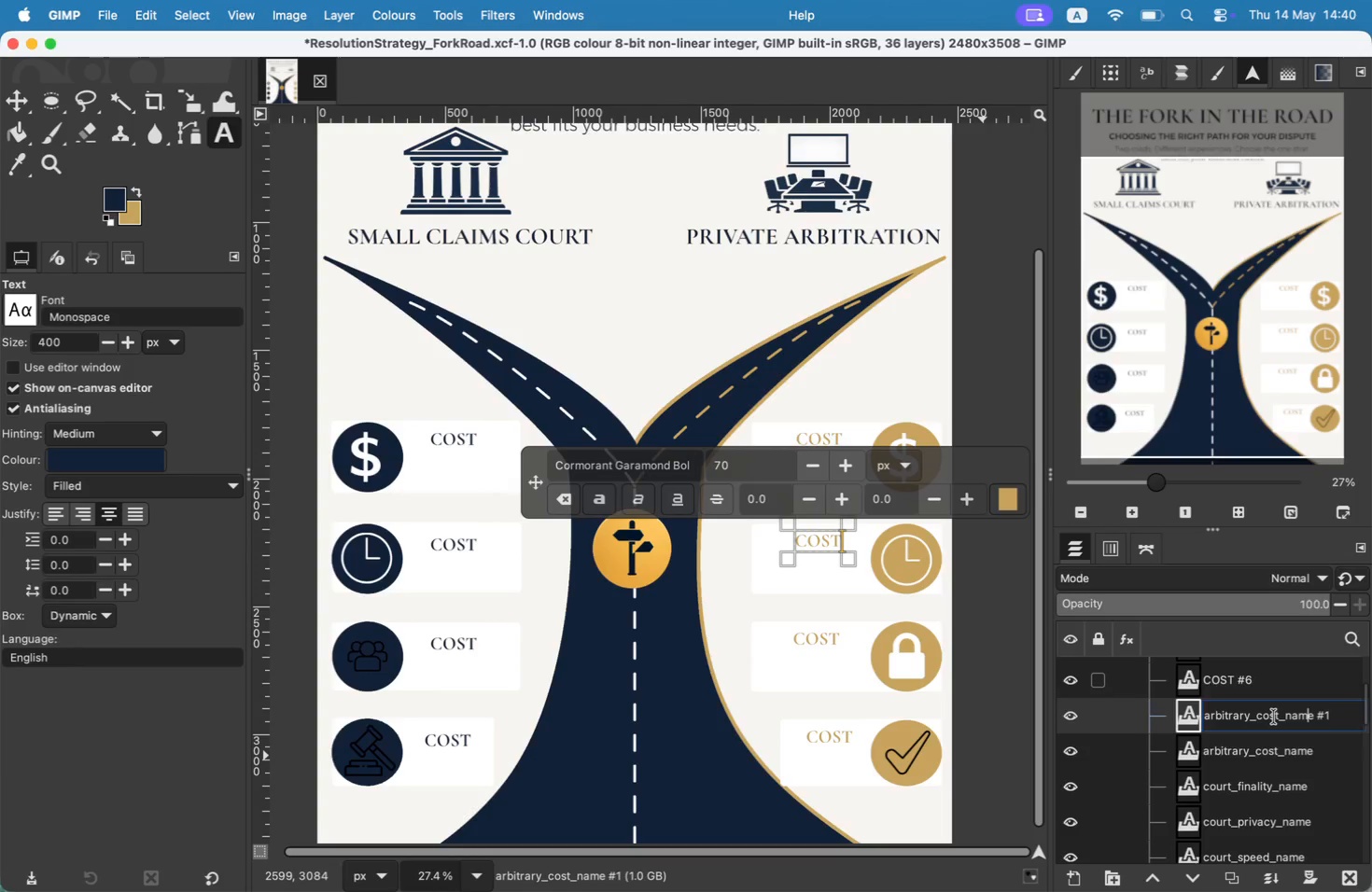 
key(ArrowRight)
 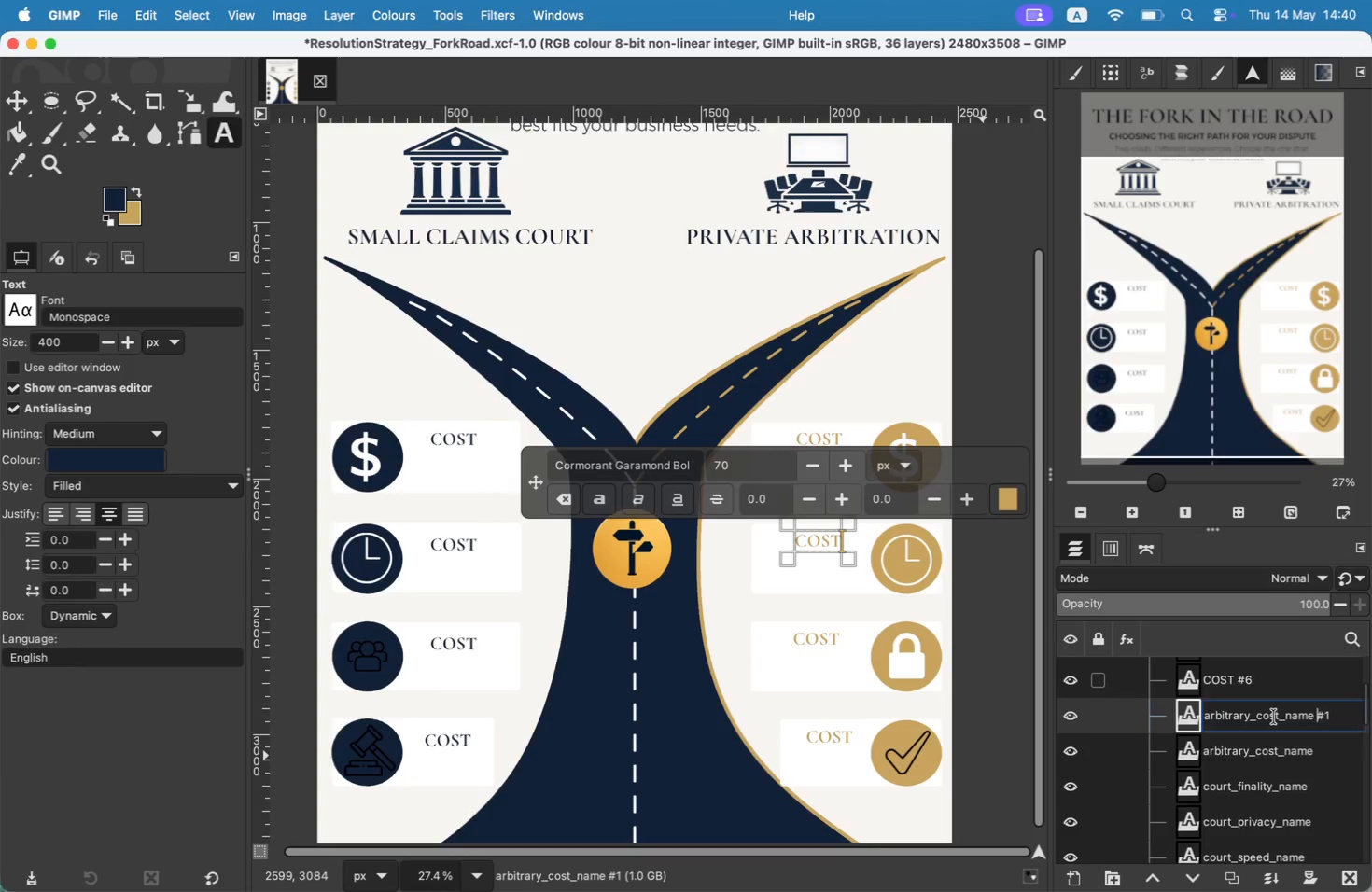 
key(ArrowRight)
 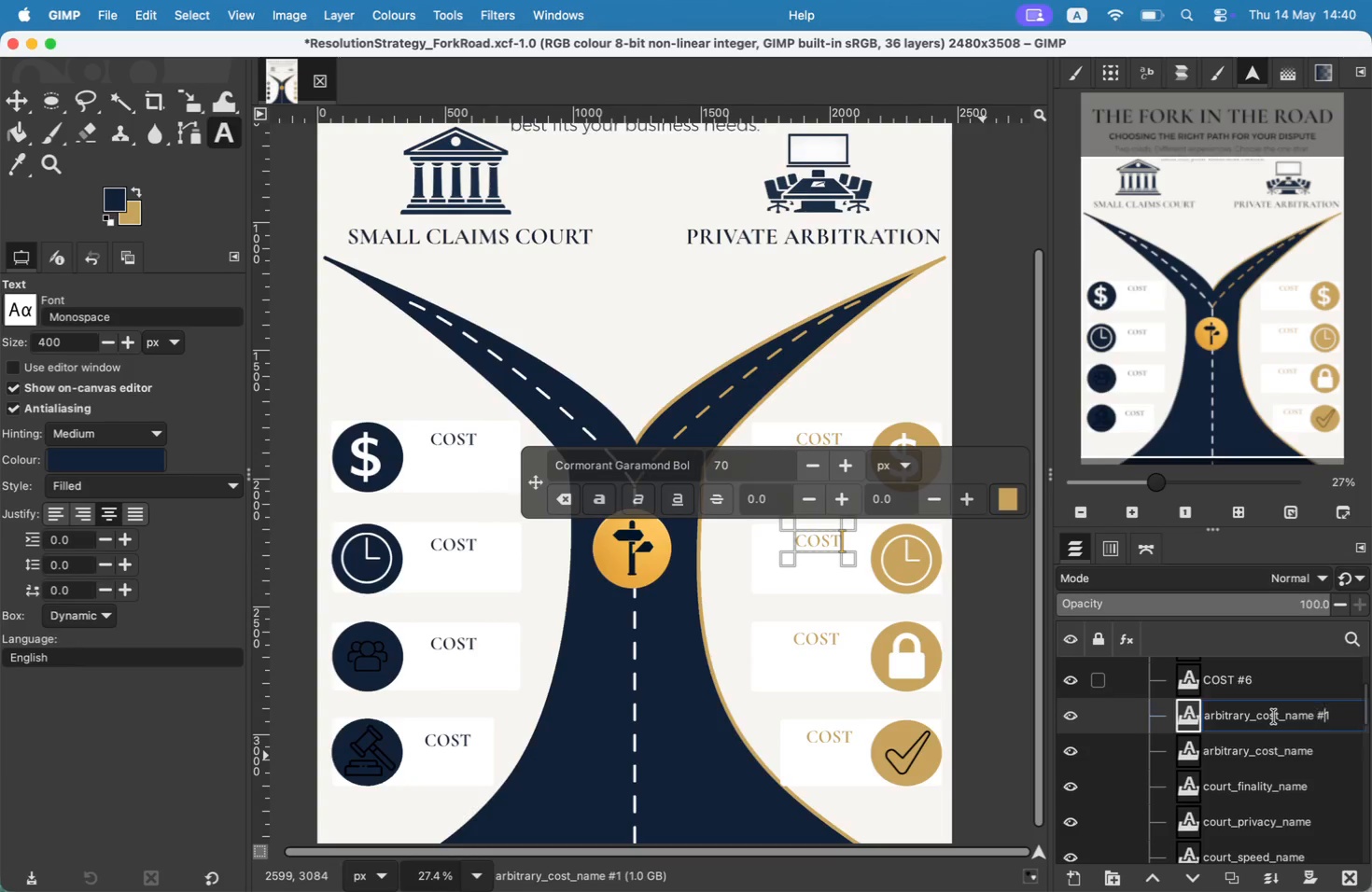 
key(ArrowRight)
 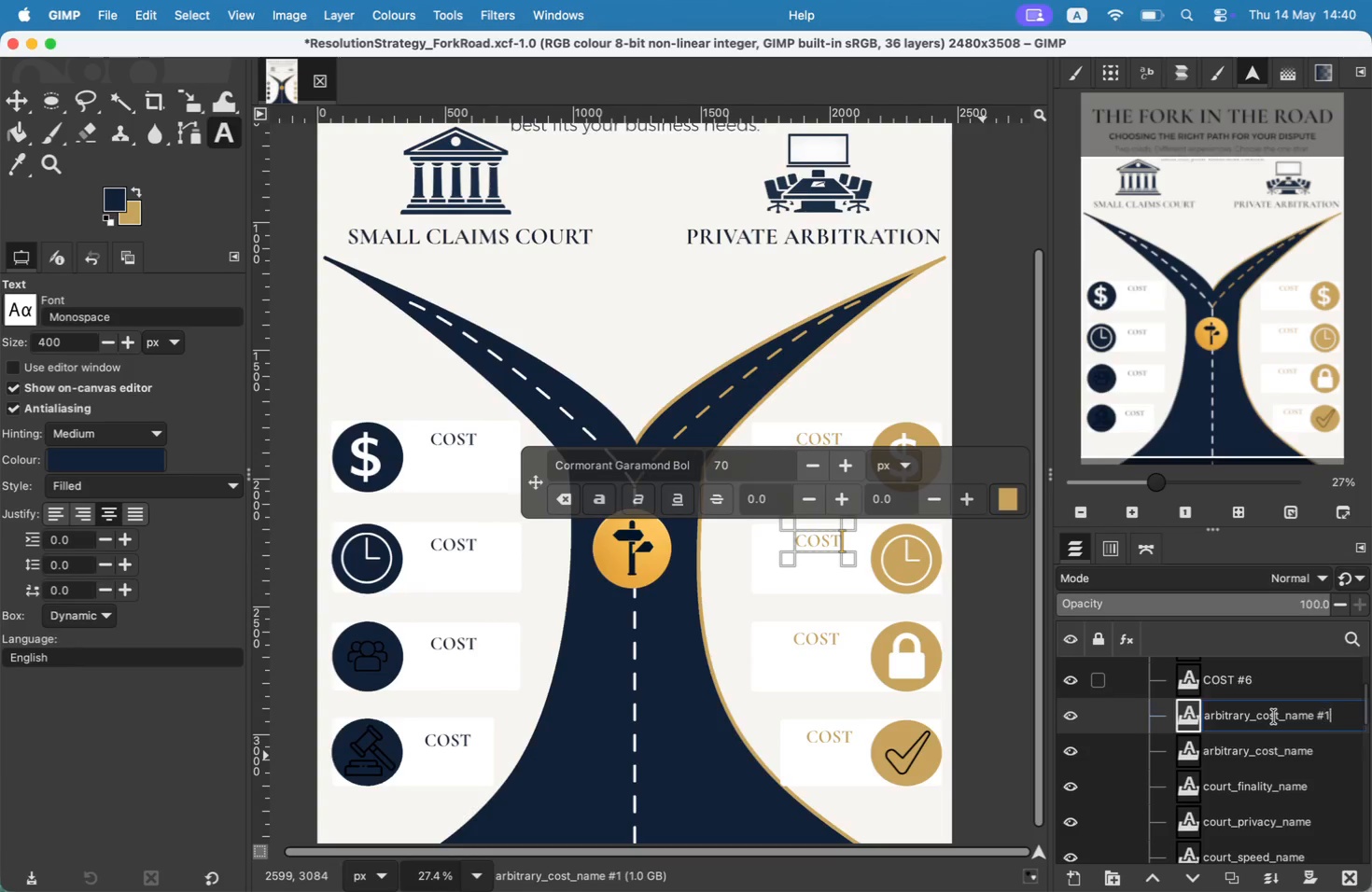 
key(ArrowRight)
 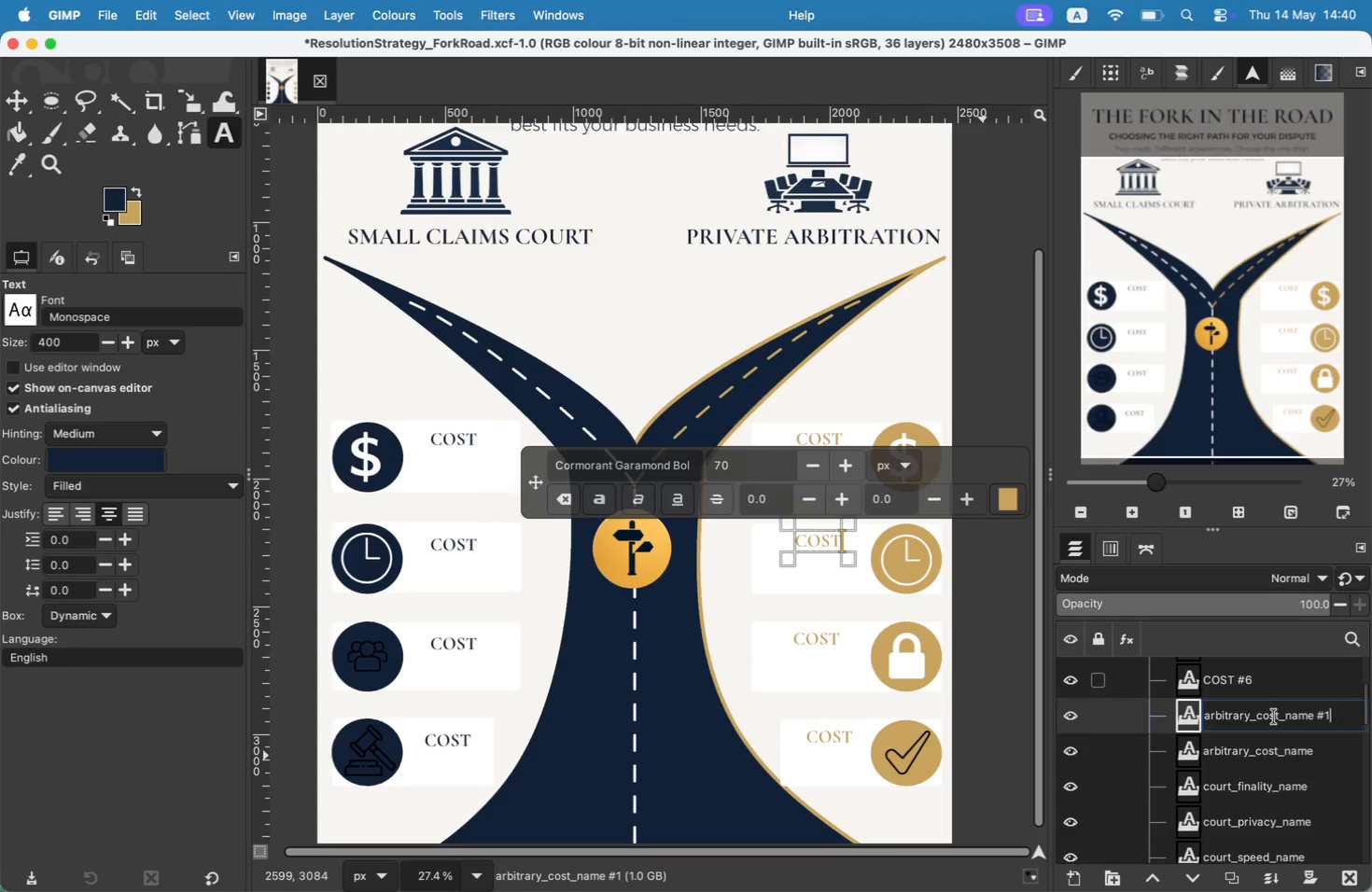 
key(Backspace)
 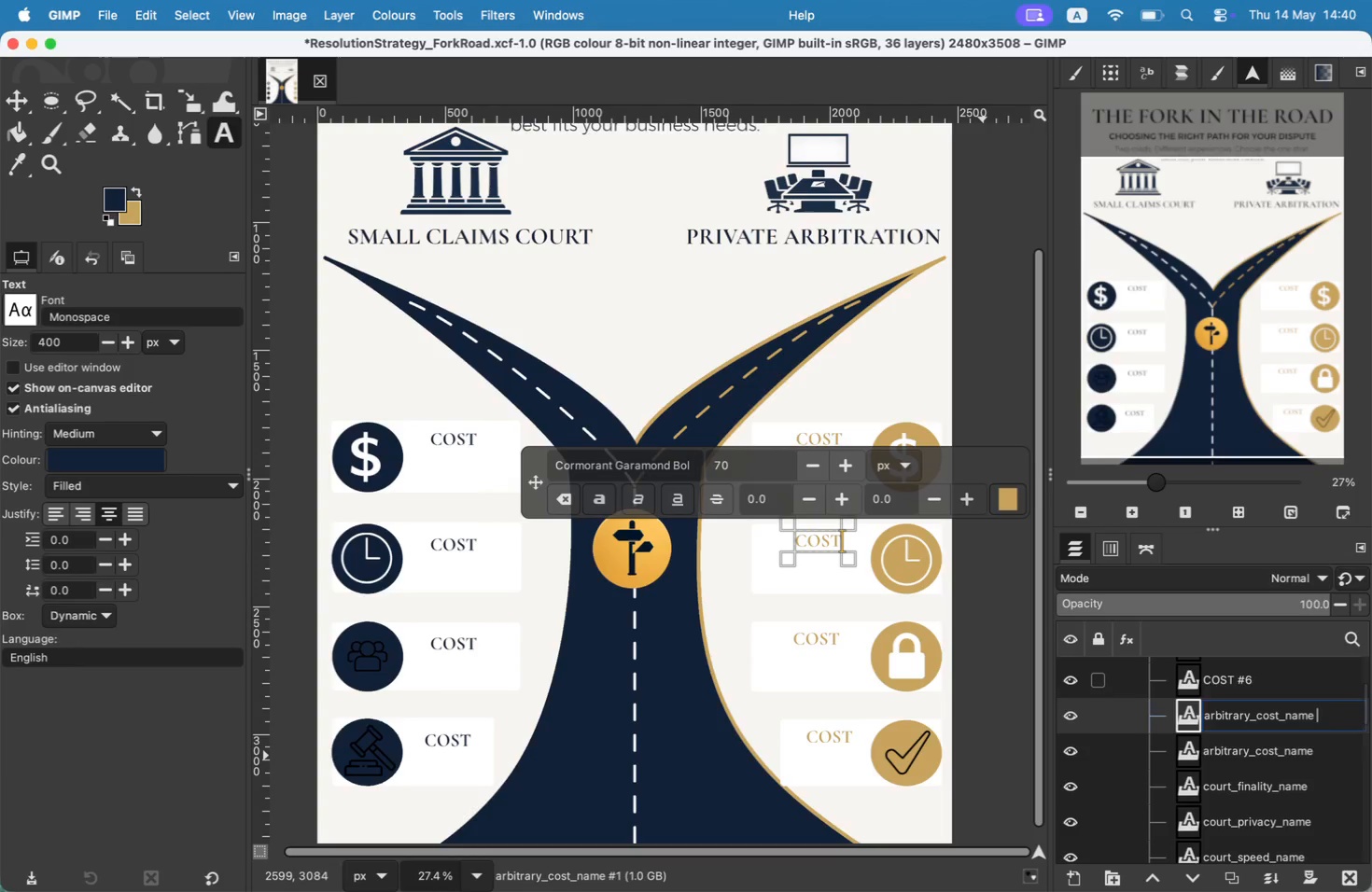 
key(Backspace)
 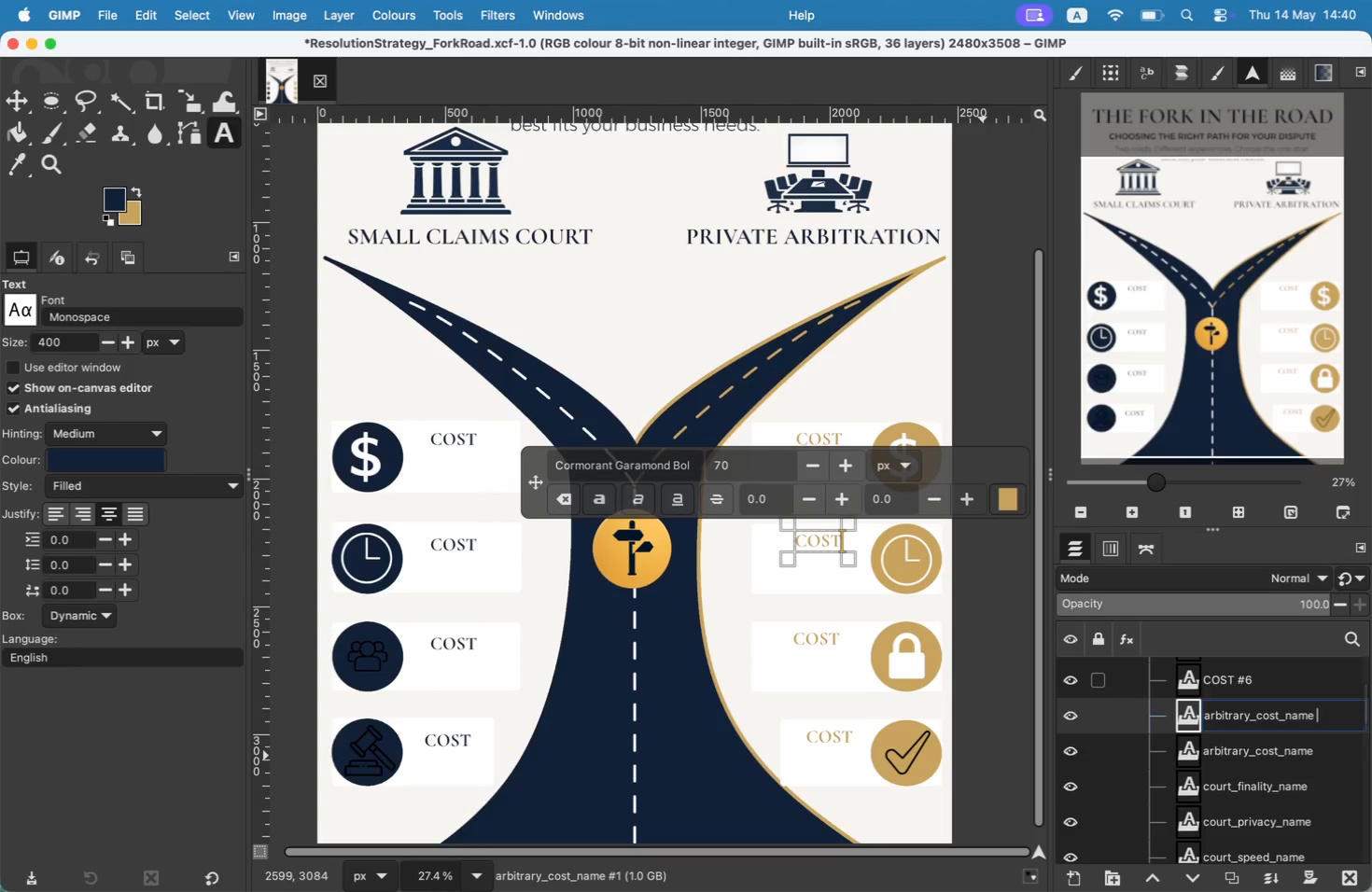 
key(Backspace)
 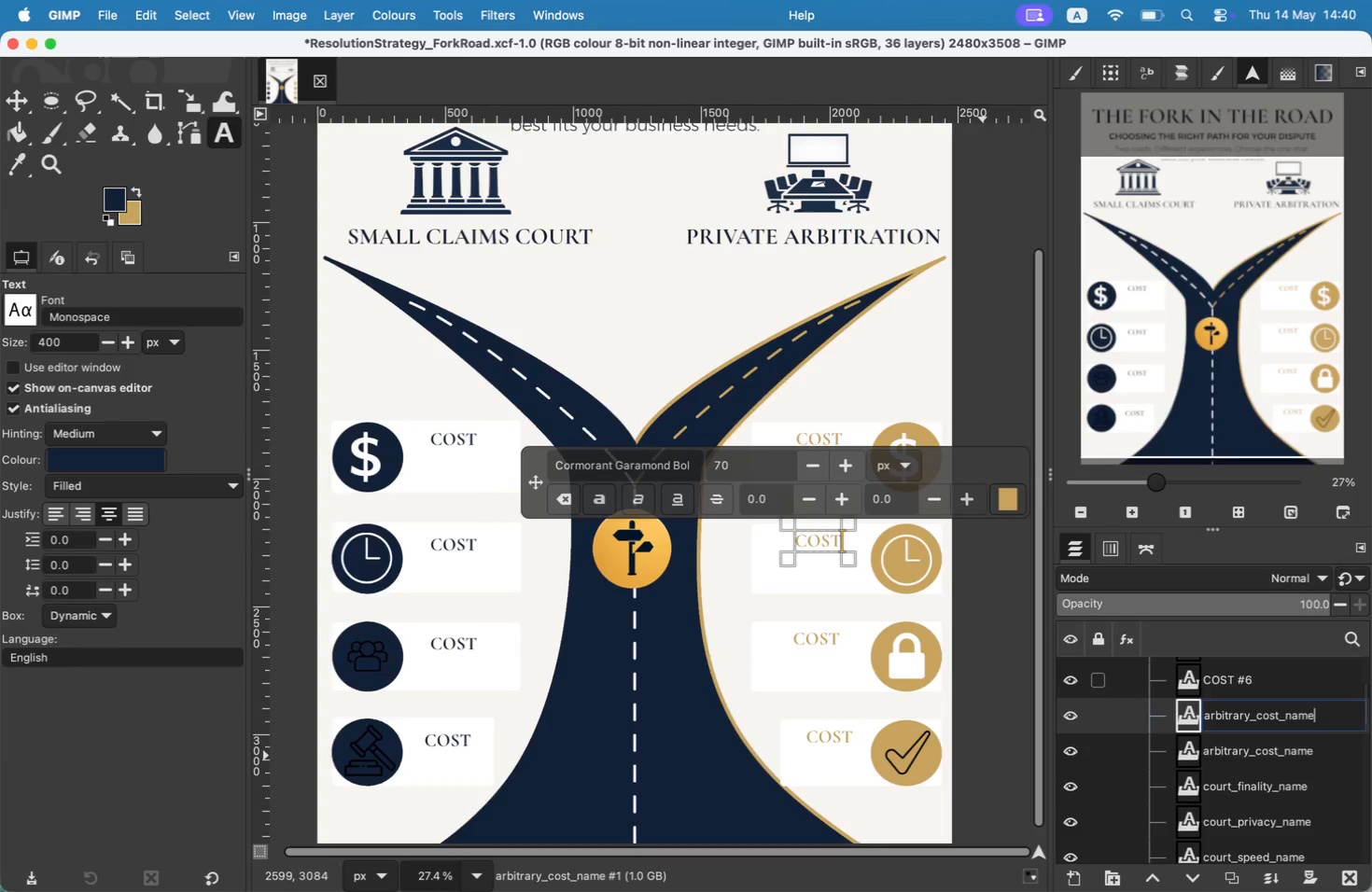 
key(Backspace)
 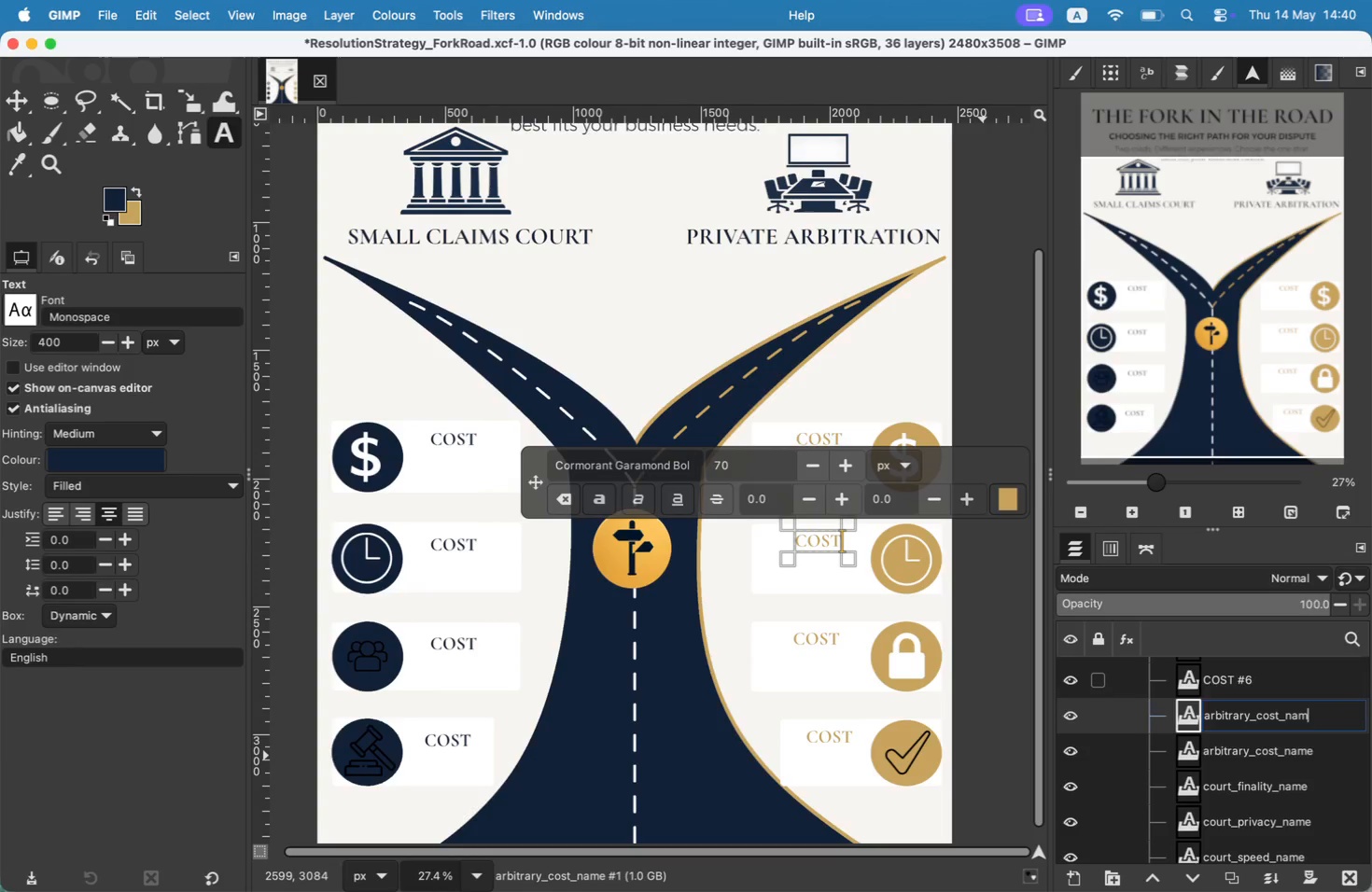 
key(E)
 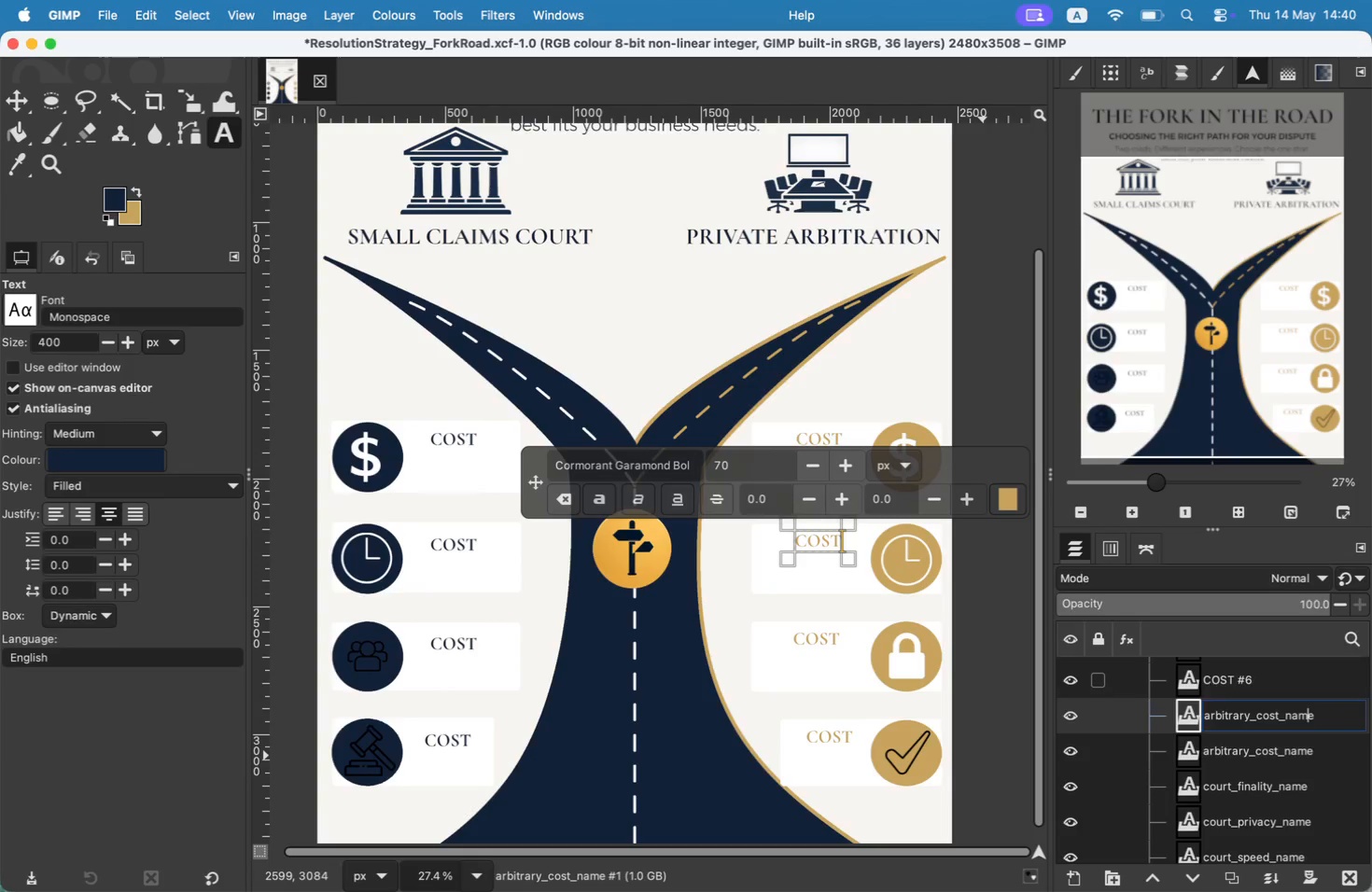 
key(ArrowLeft)
 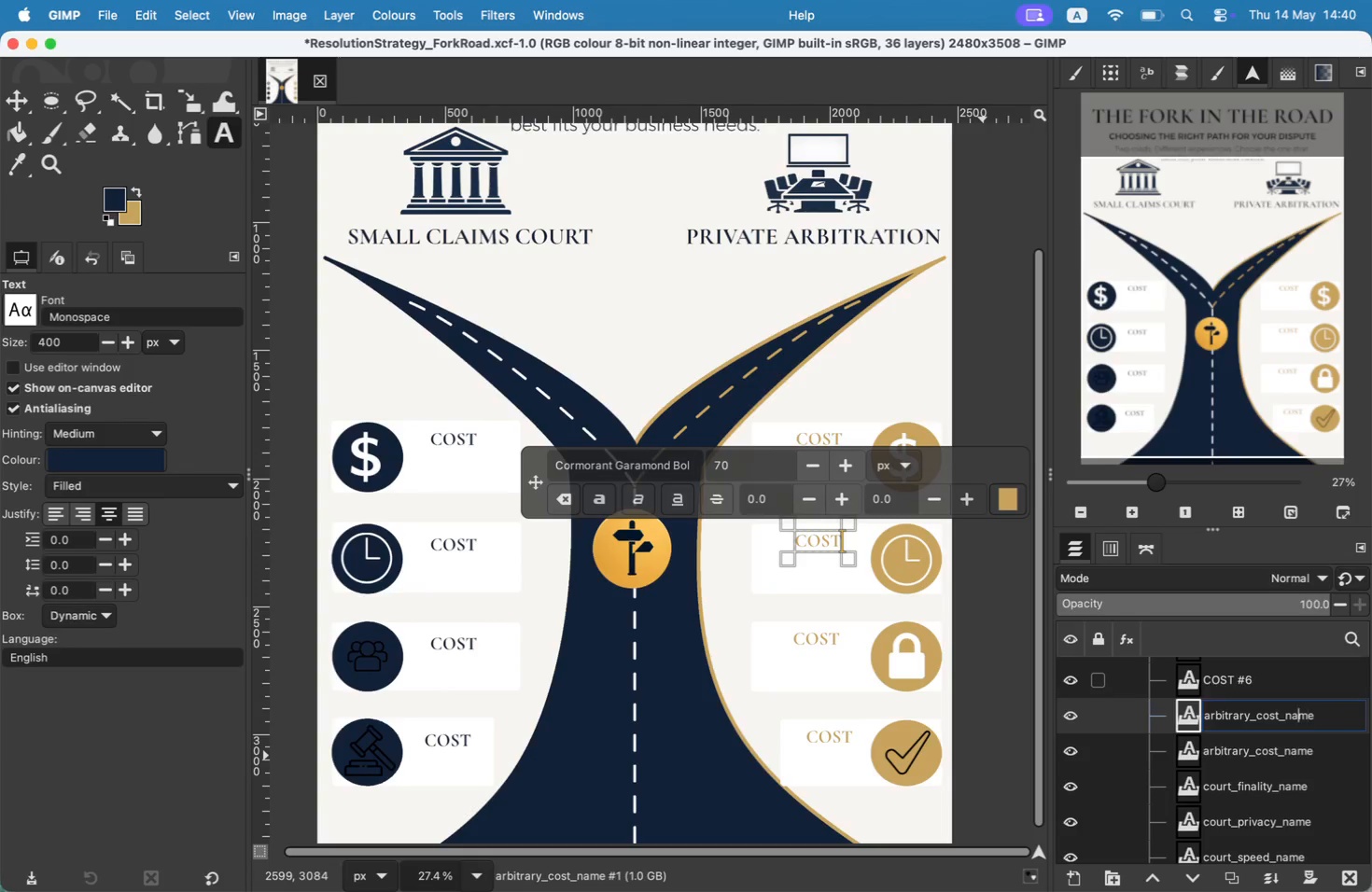 
key(ArrowLeft)
 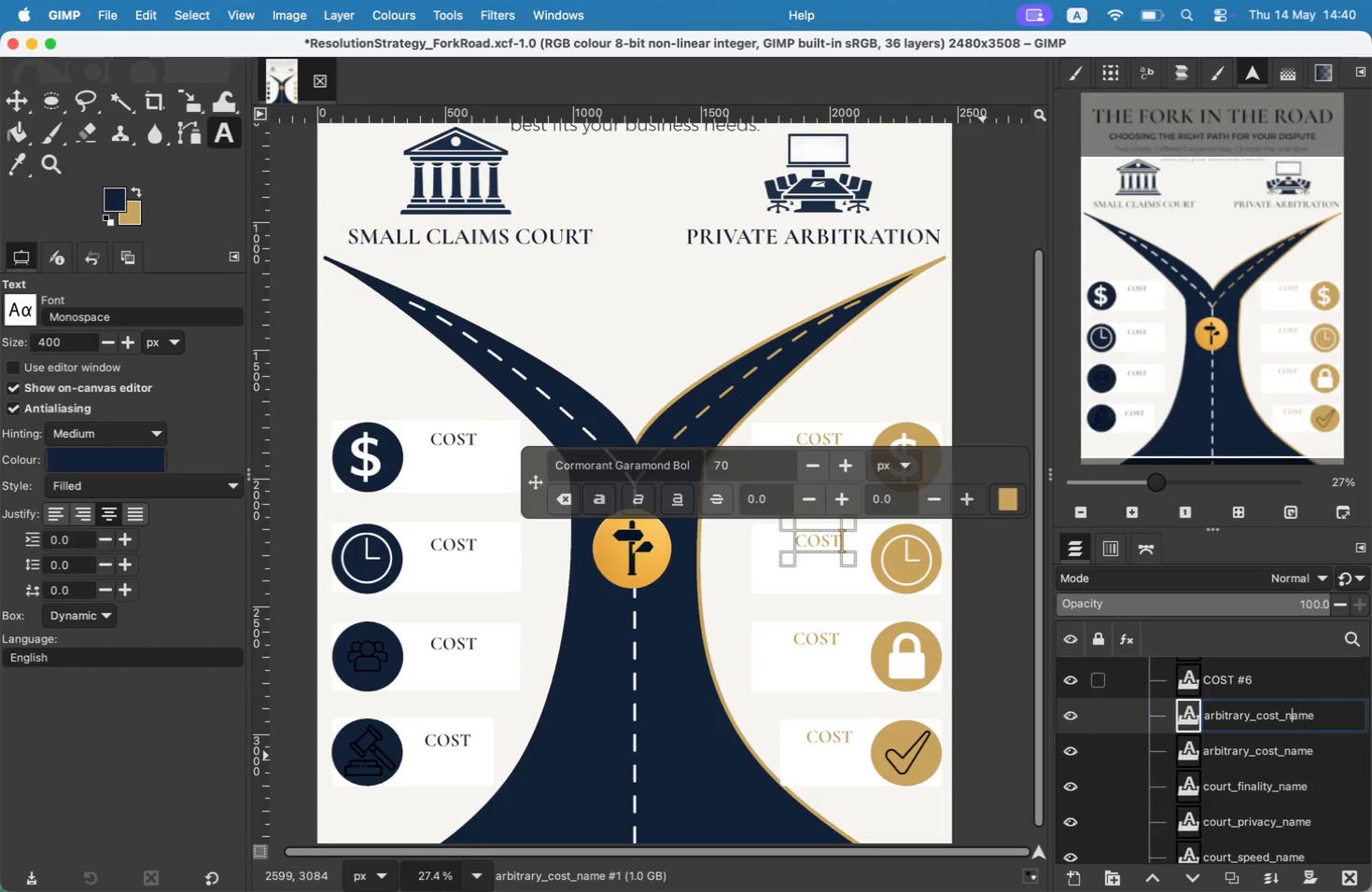 
key(ArrowLeft)
 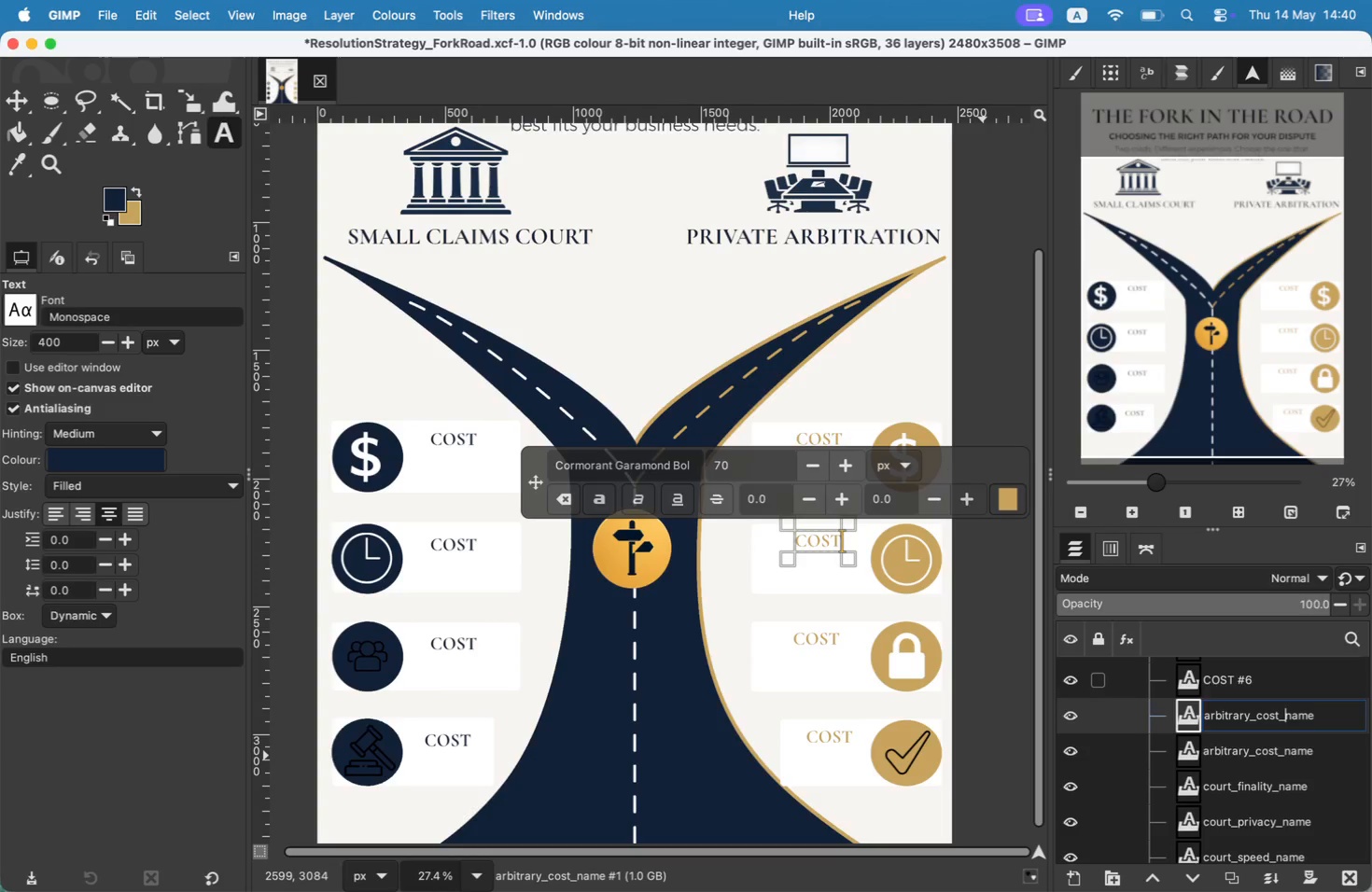 
key(ArrowLeft)
 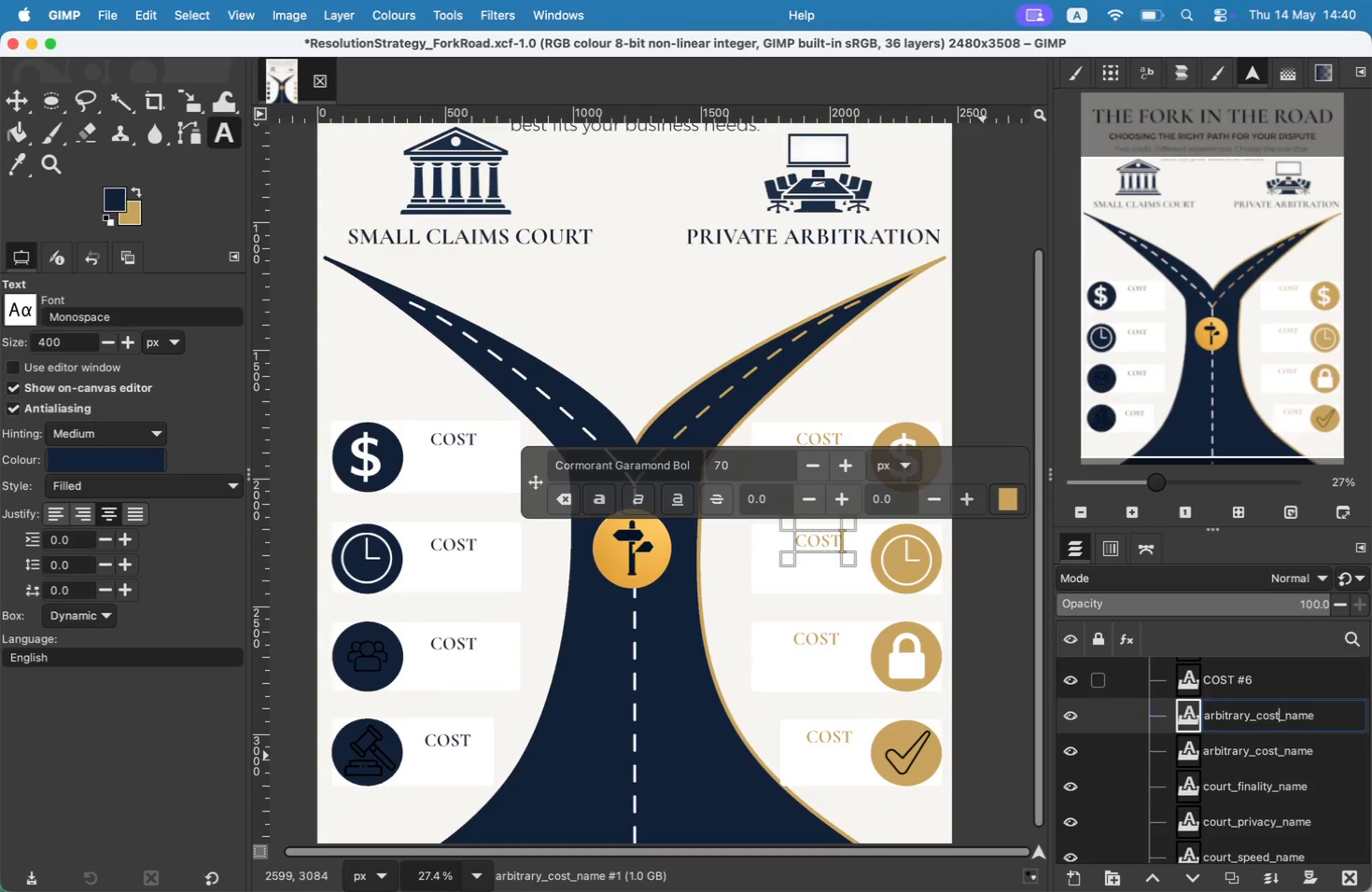 
key(ArrowLeft)
 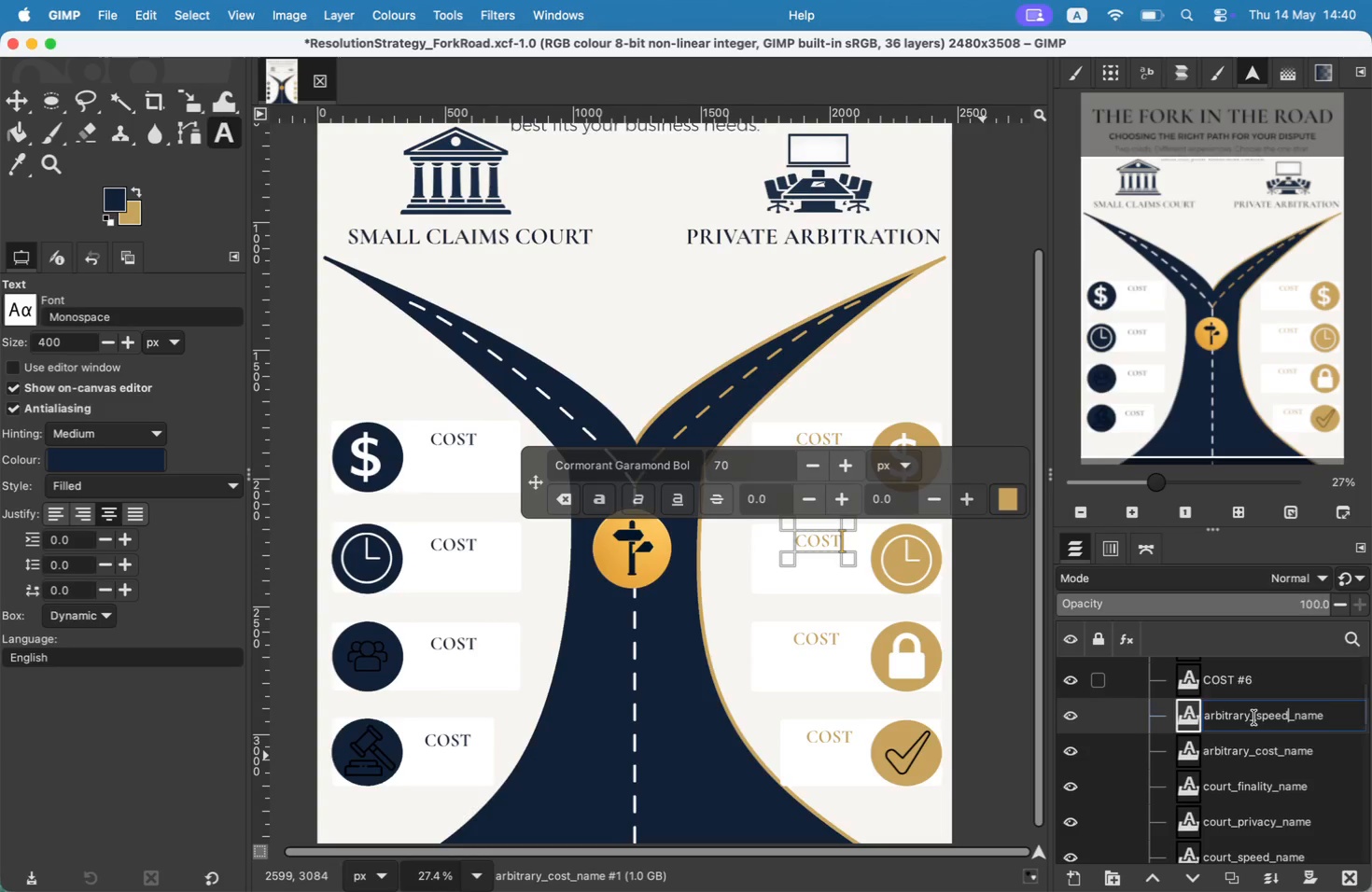 
key(Backspace)
key(Backspace)
key(Backspace)
key(Backspace)
type(speed)
 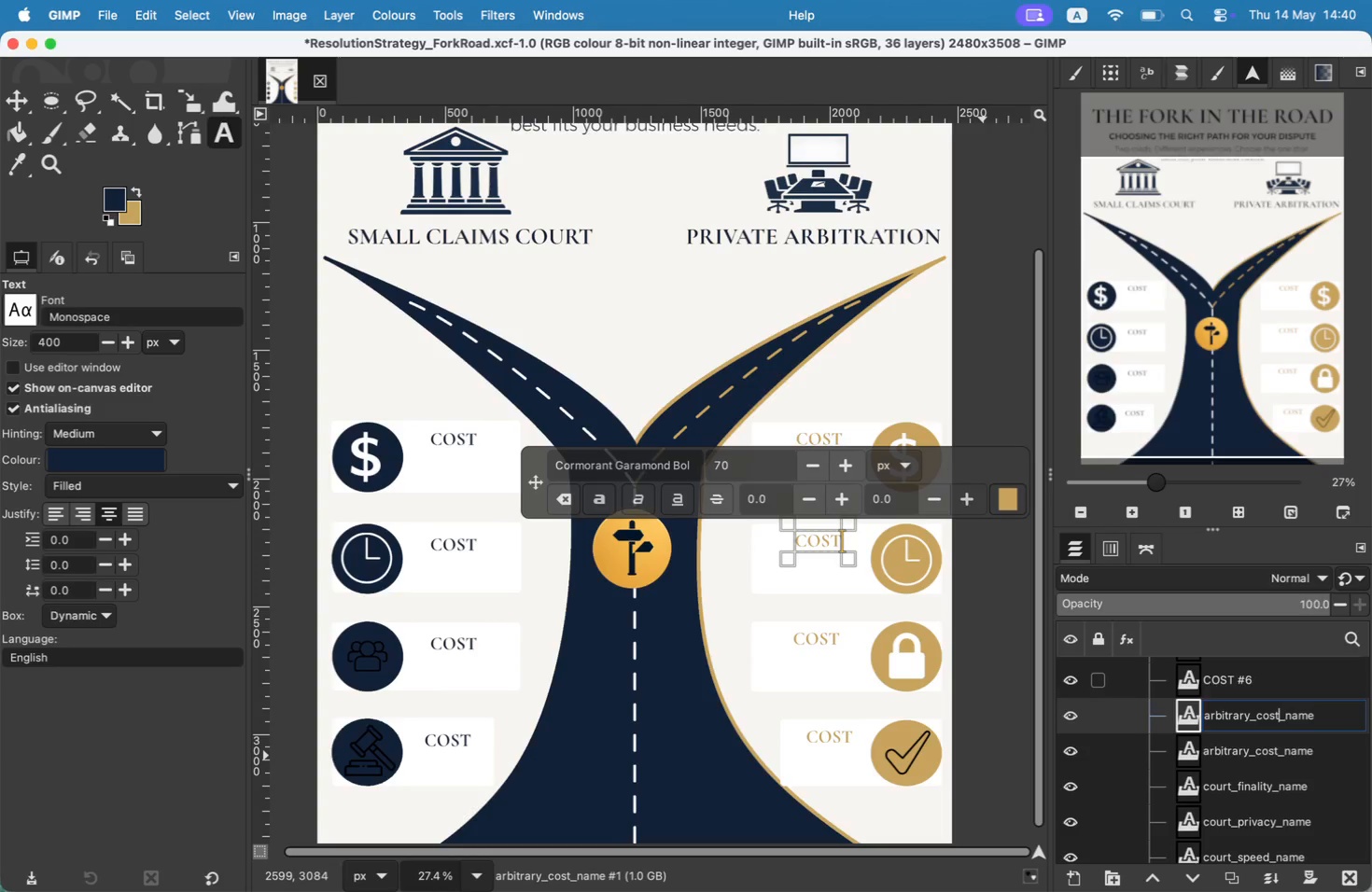 
double_click([1240, 676])
 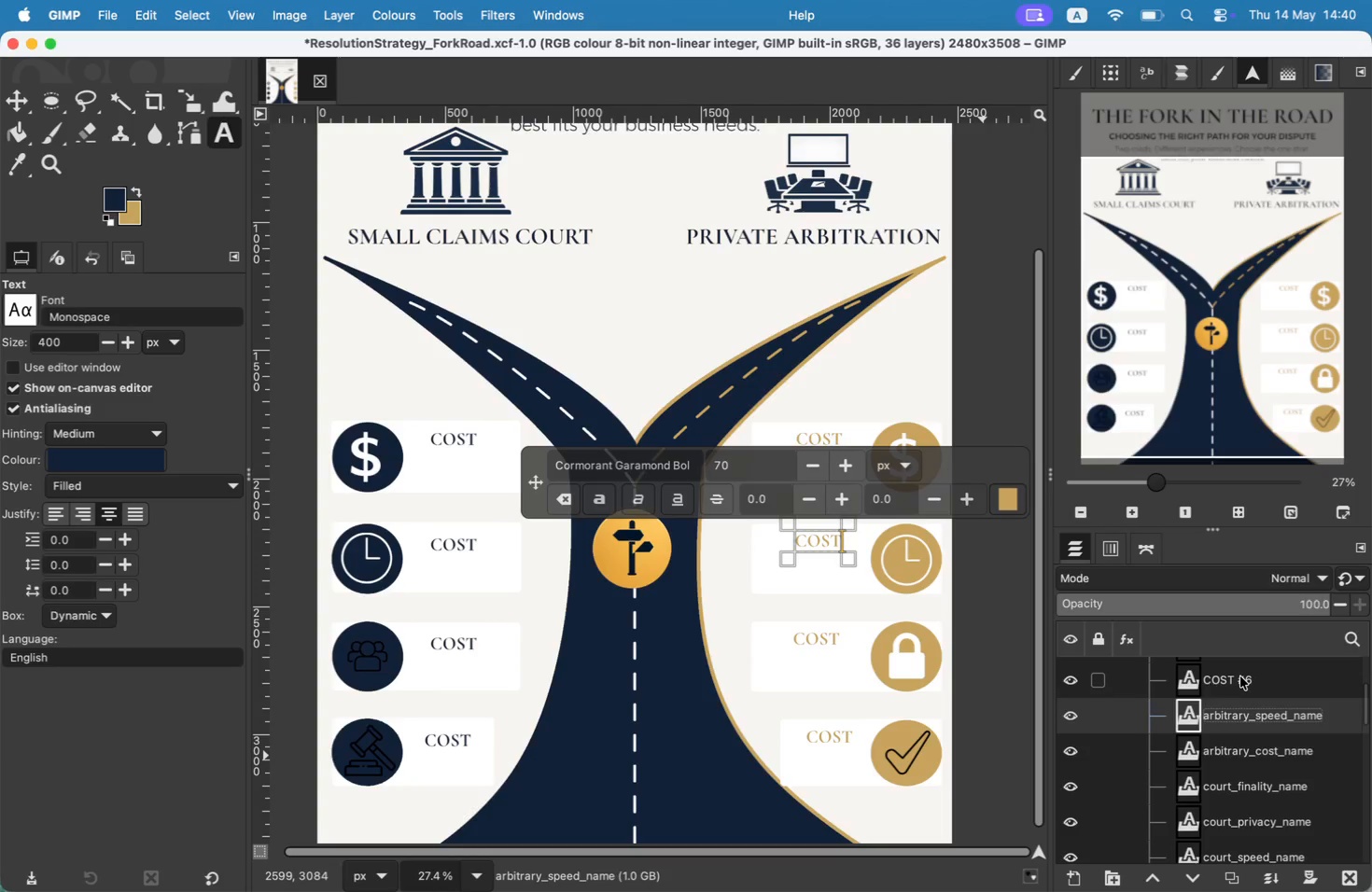 
triple_click([1240, 676])
 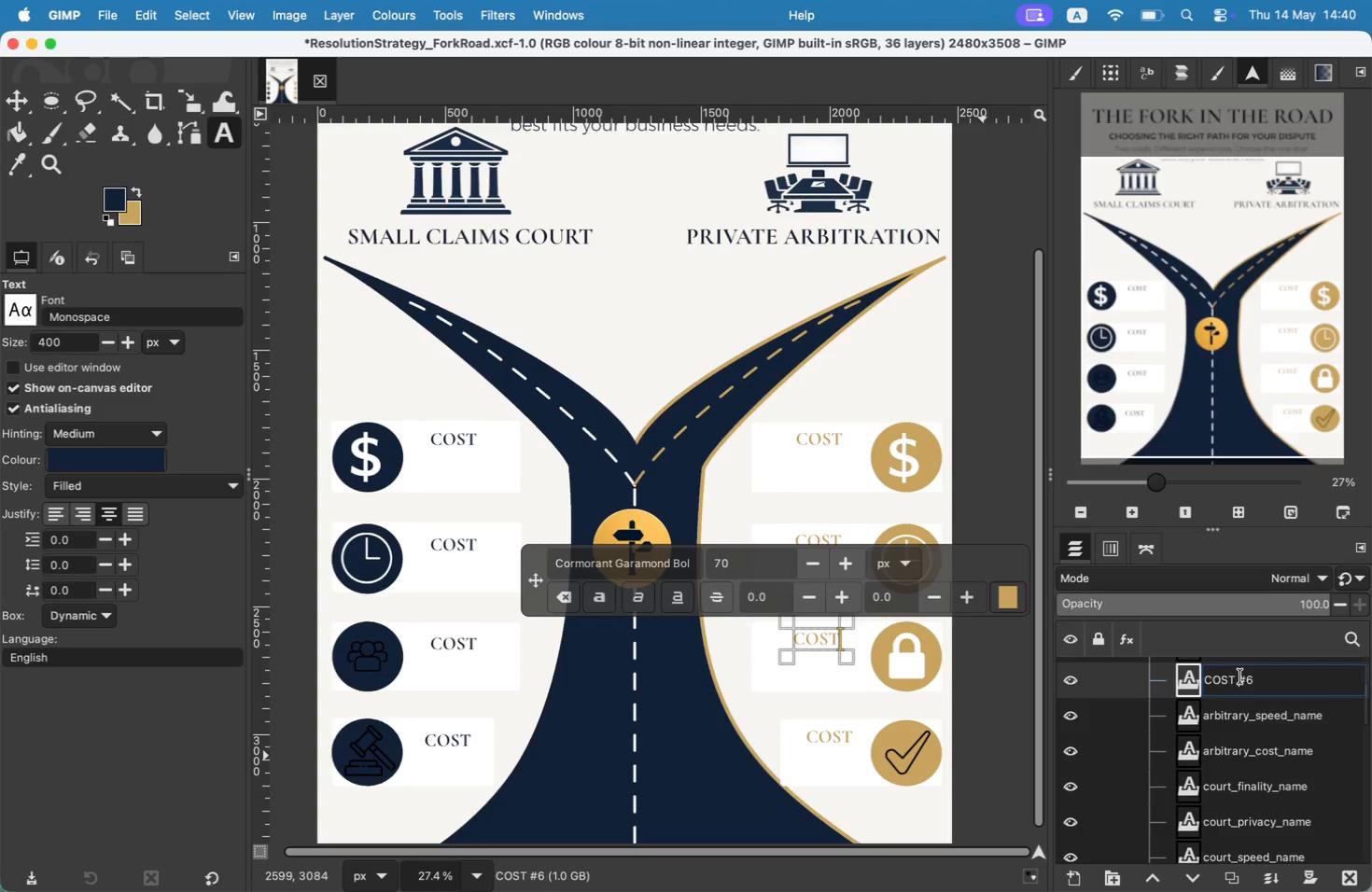 
double_click([1240, 676])
 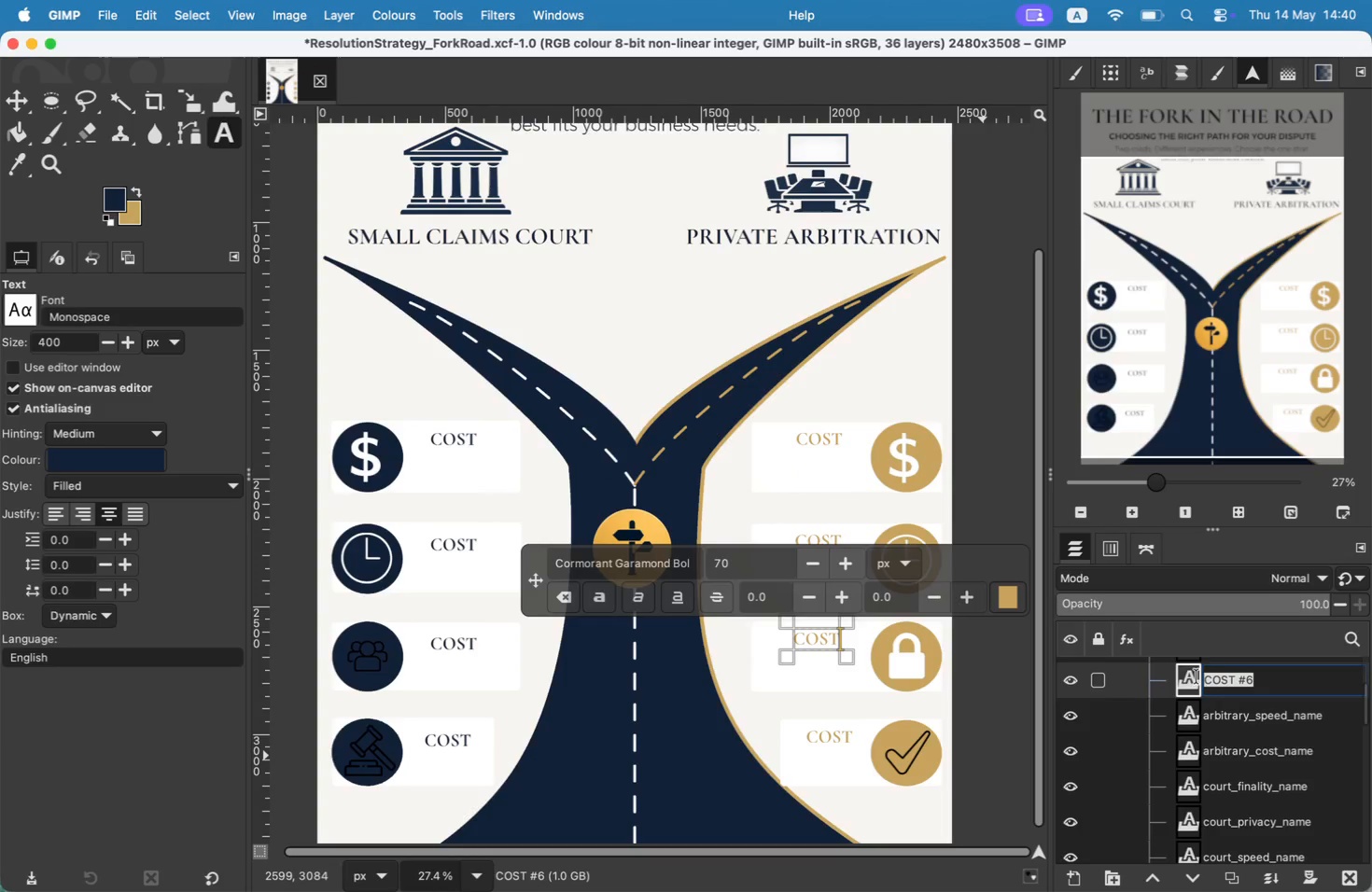 
left_click_drag(start_coordinate=[1263, 676], to_coordinate=[1182, 676])
 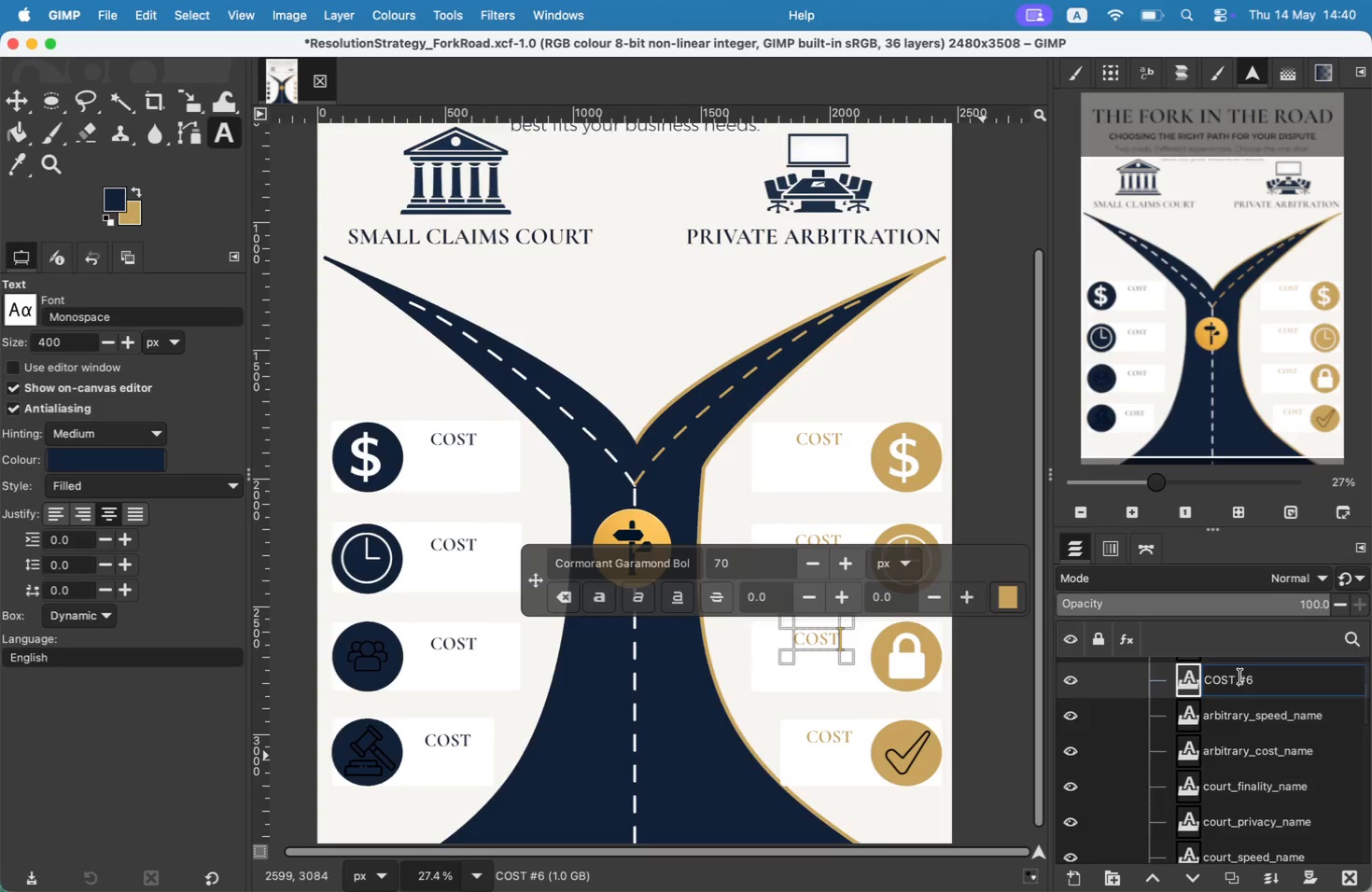 
key(Meta+CommandLeft)
 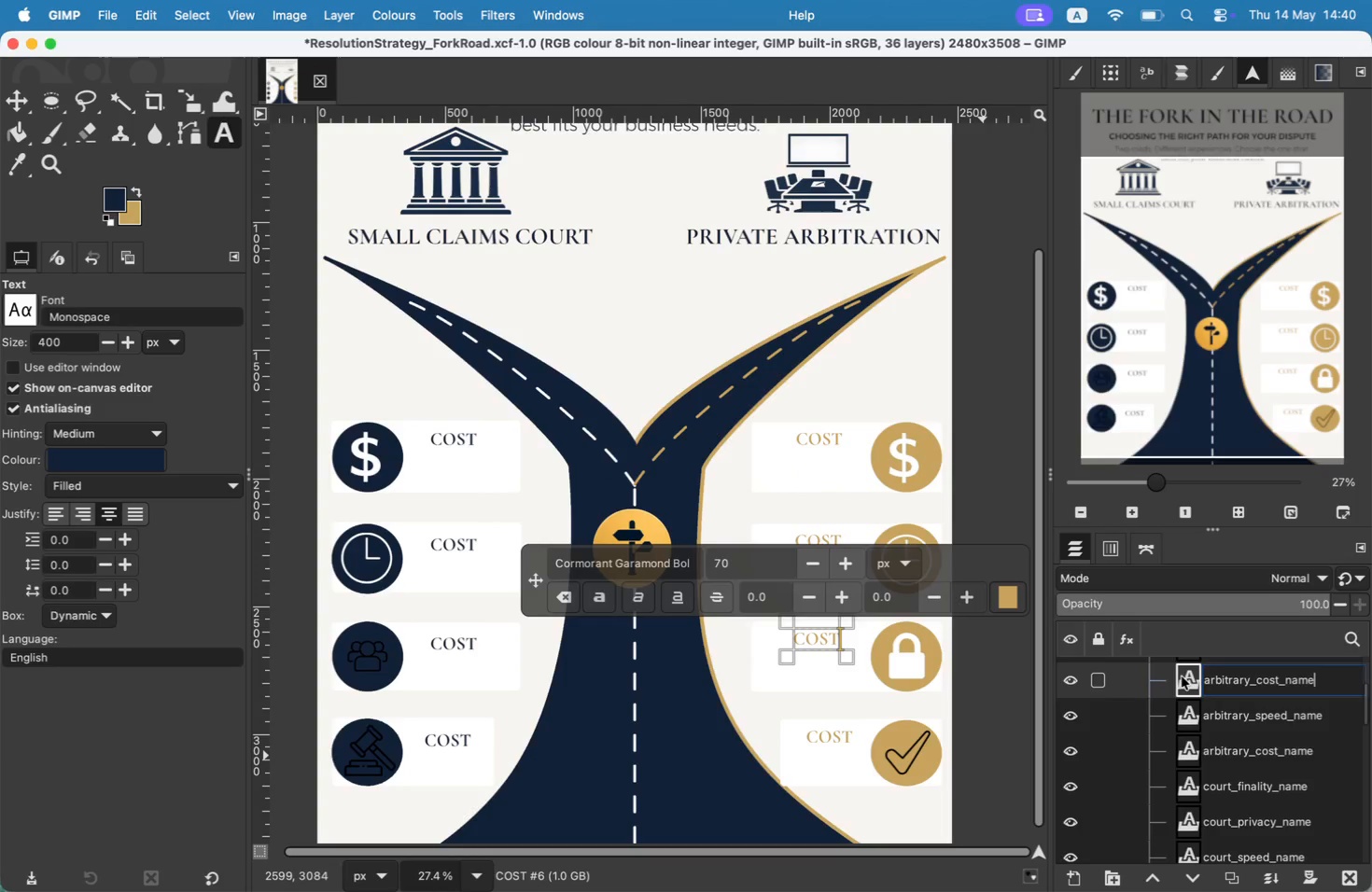 
key(Meta+V)
 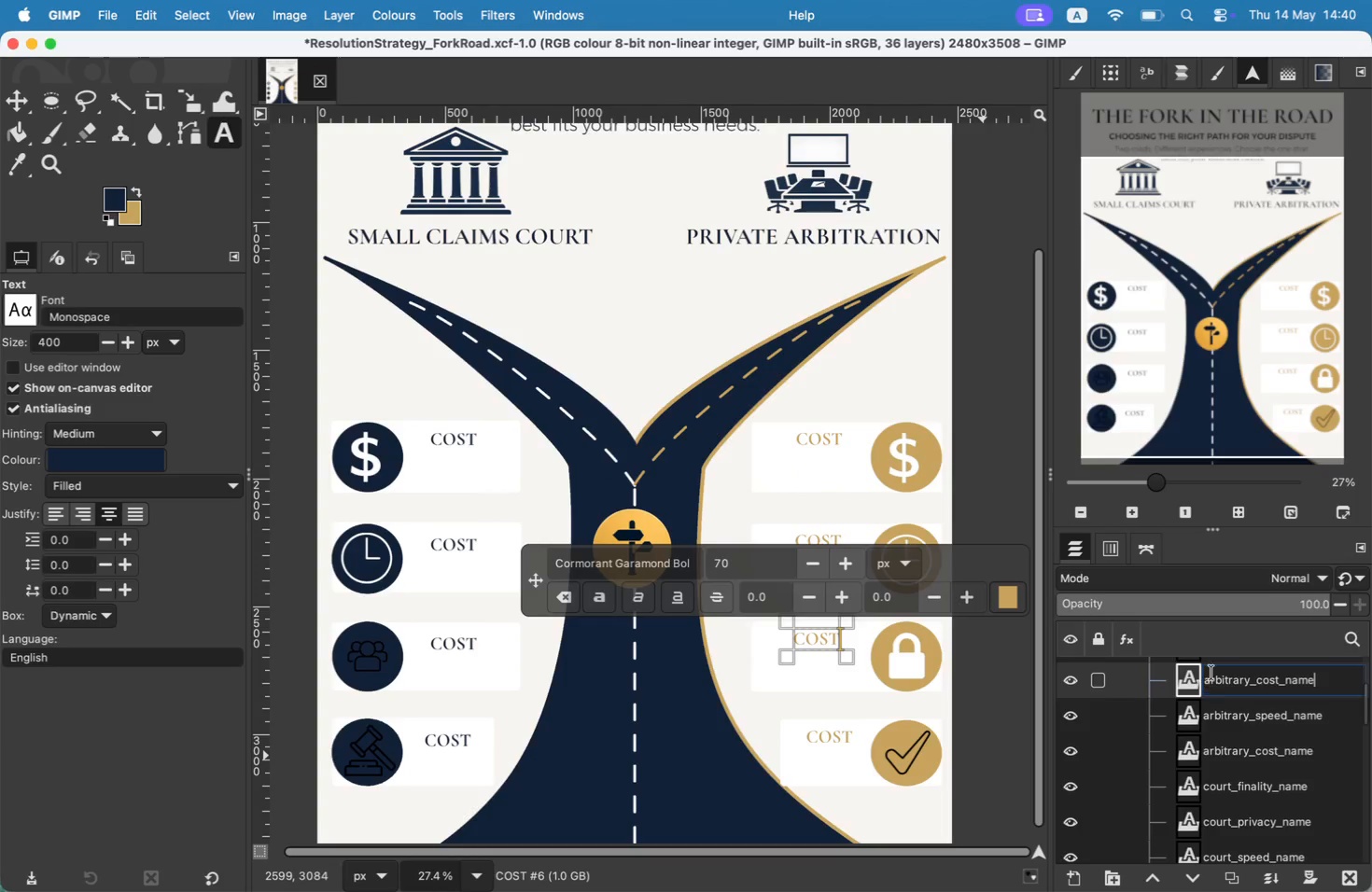 
left_click([1281, 679])
 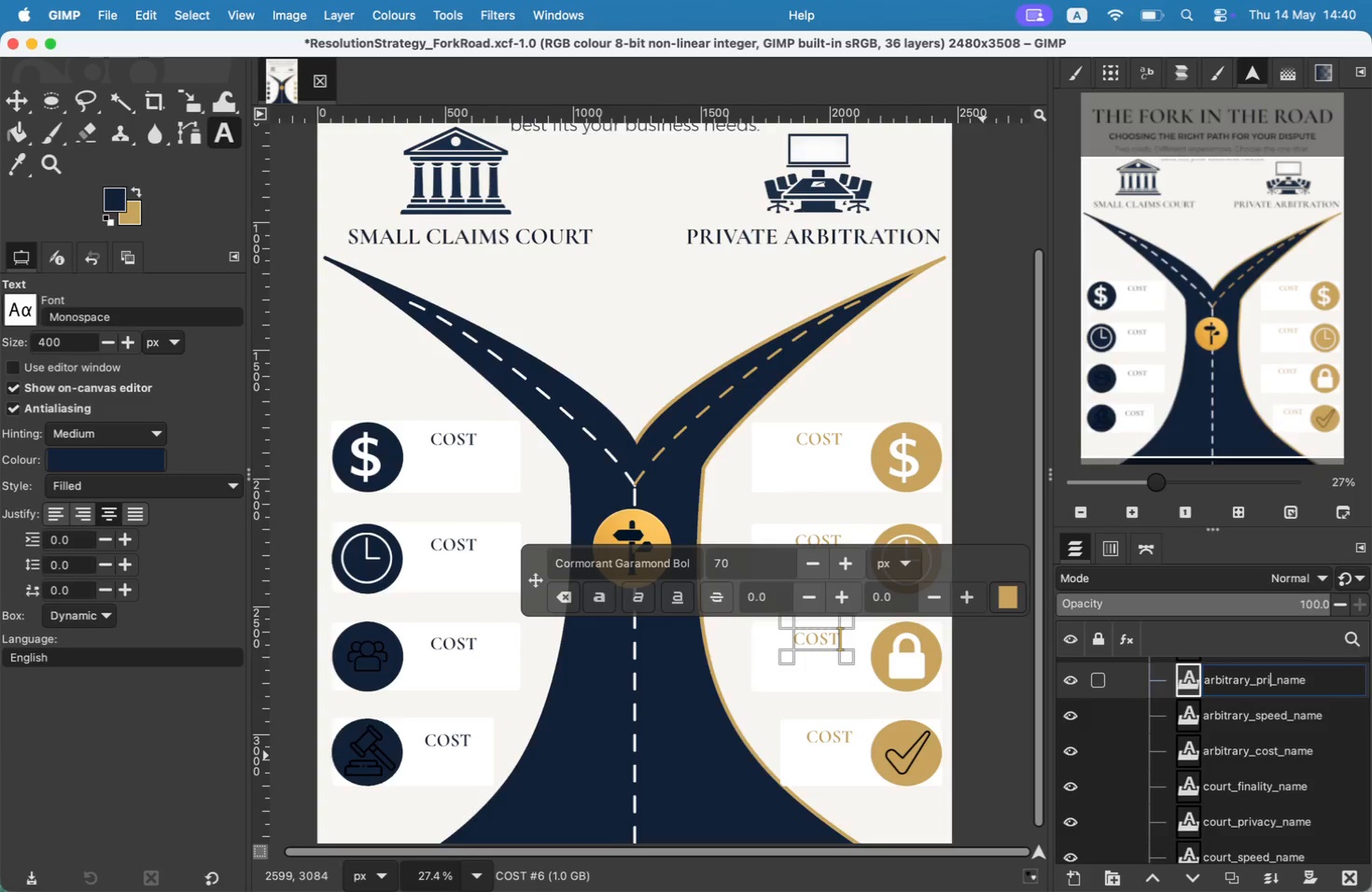 
key(Backspace)
key(Backspace)
key(Backspace)
key(Backspace)
type(privacy)
 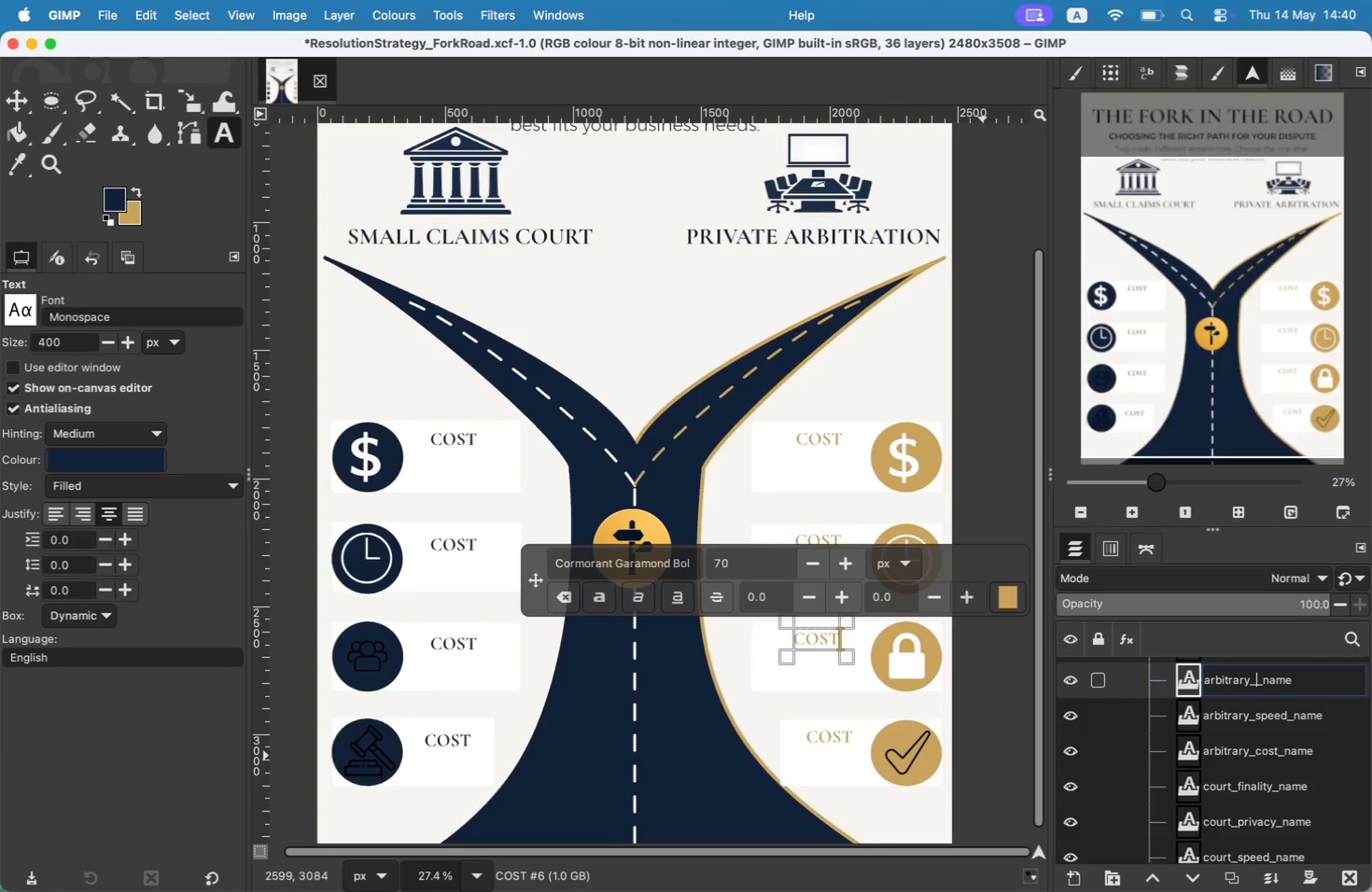 
left_click([1311, 718])
 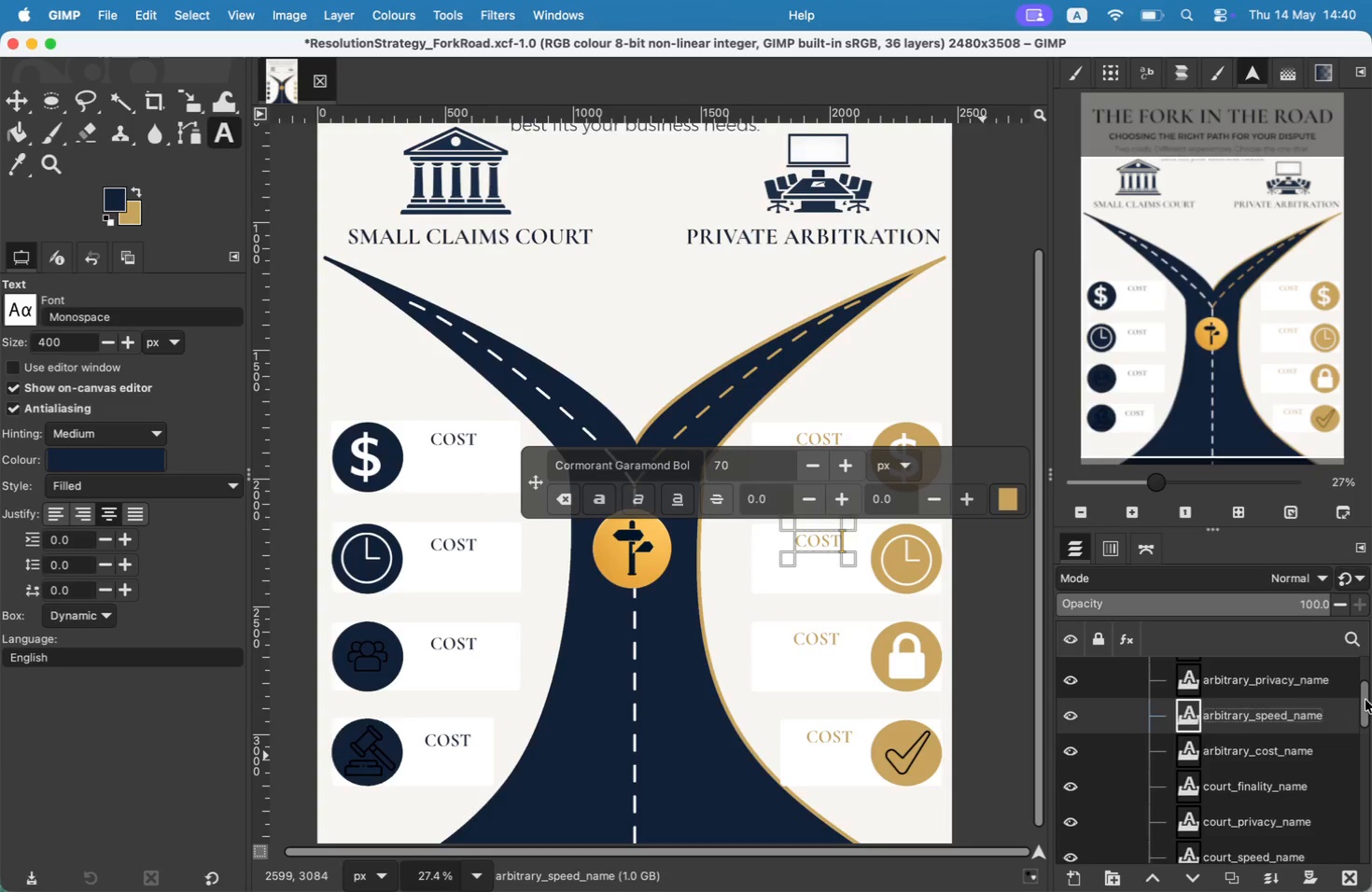 
left_click_drag(start_coordinate=[1365, 700], to_coordinate=[1365, 684])
 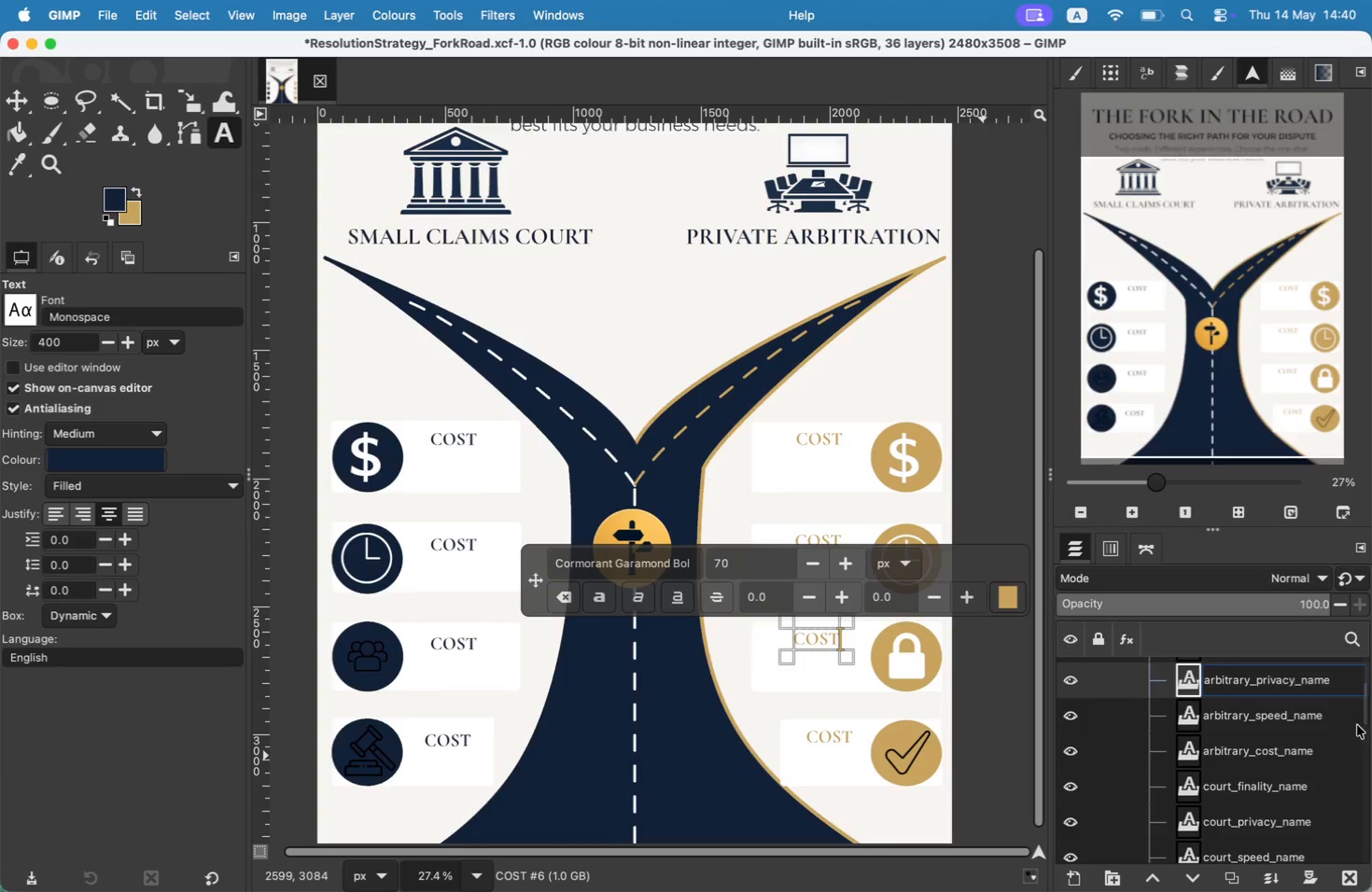 
double_click([1247, 715])
 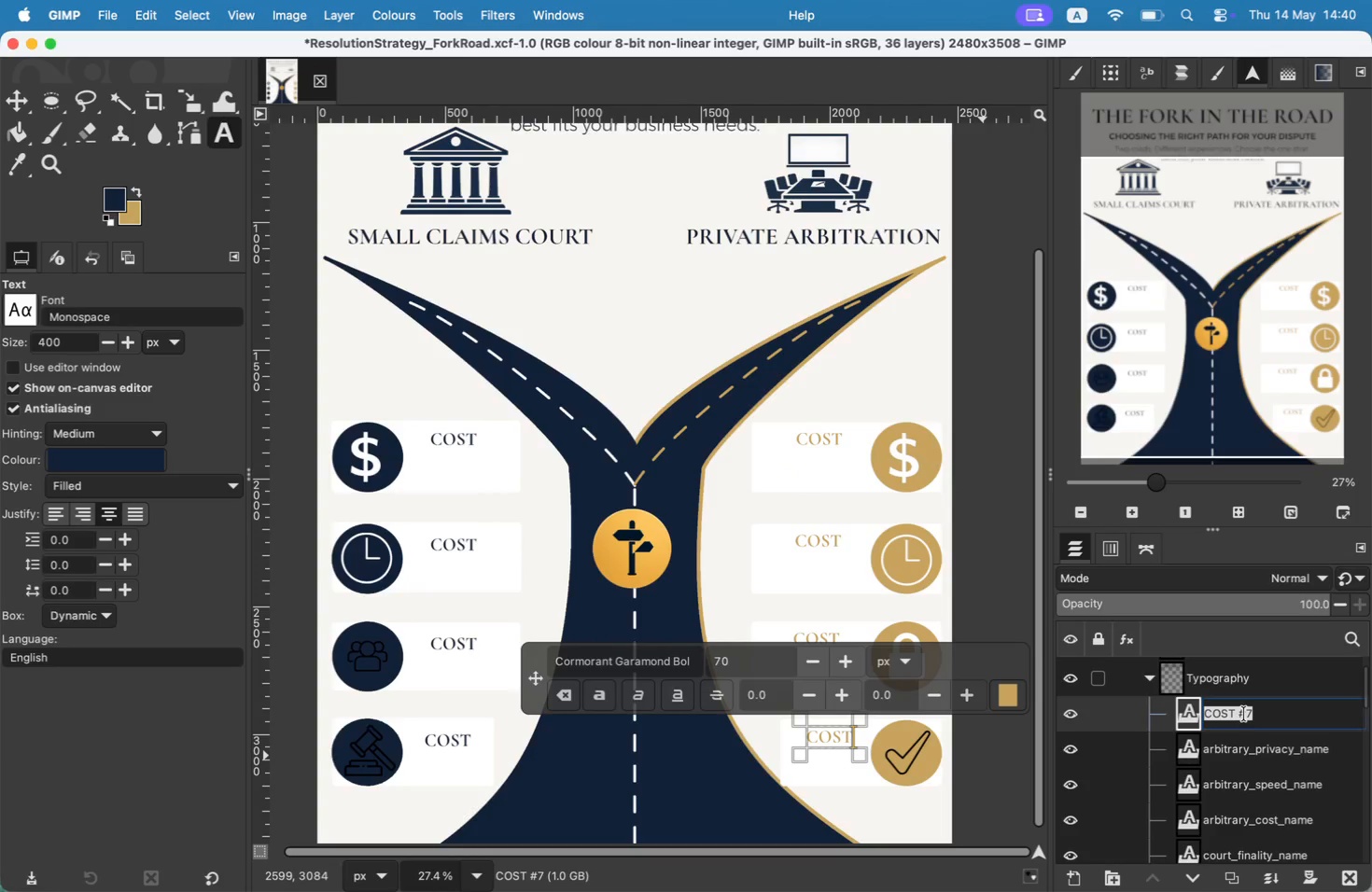 
key(Meta+V)
 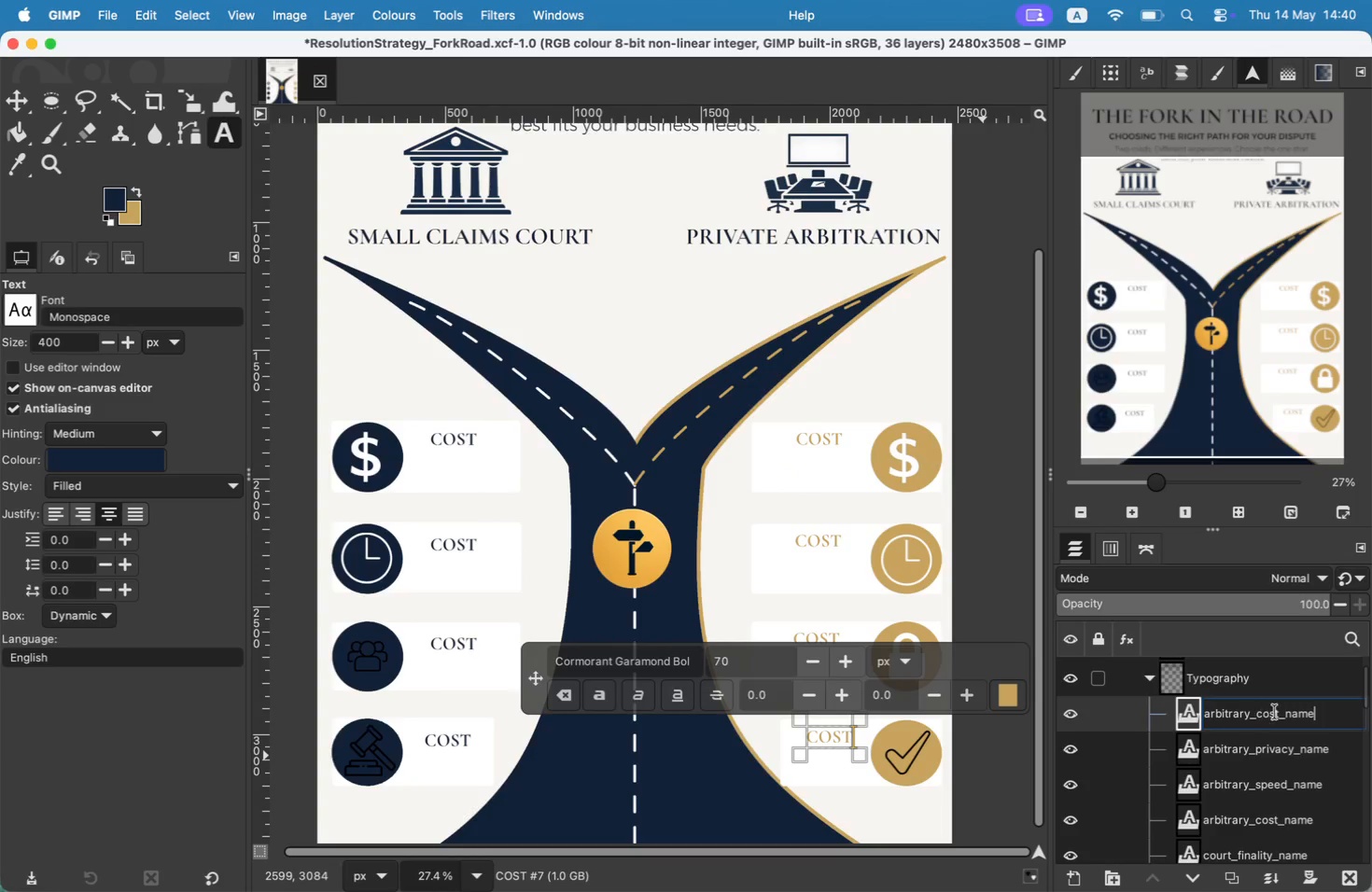 
double_click([1275, 712])
 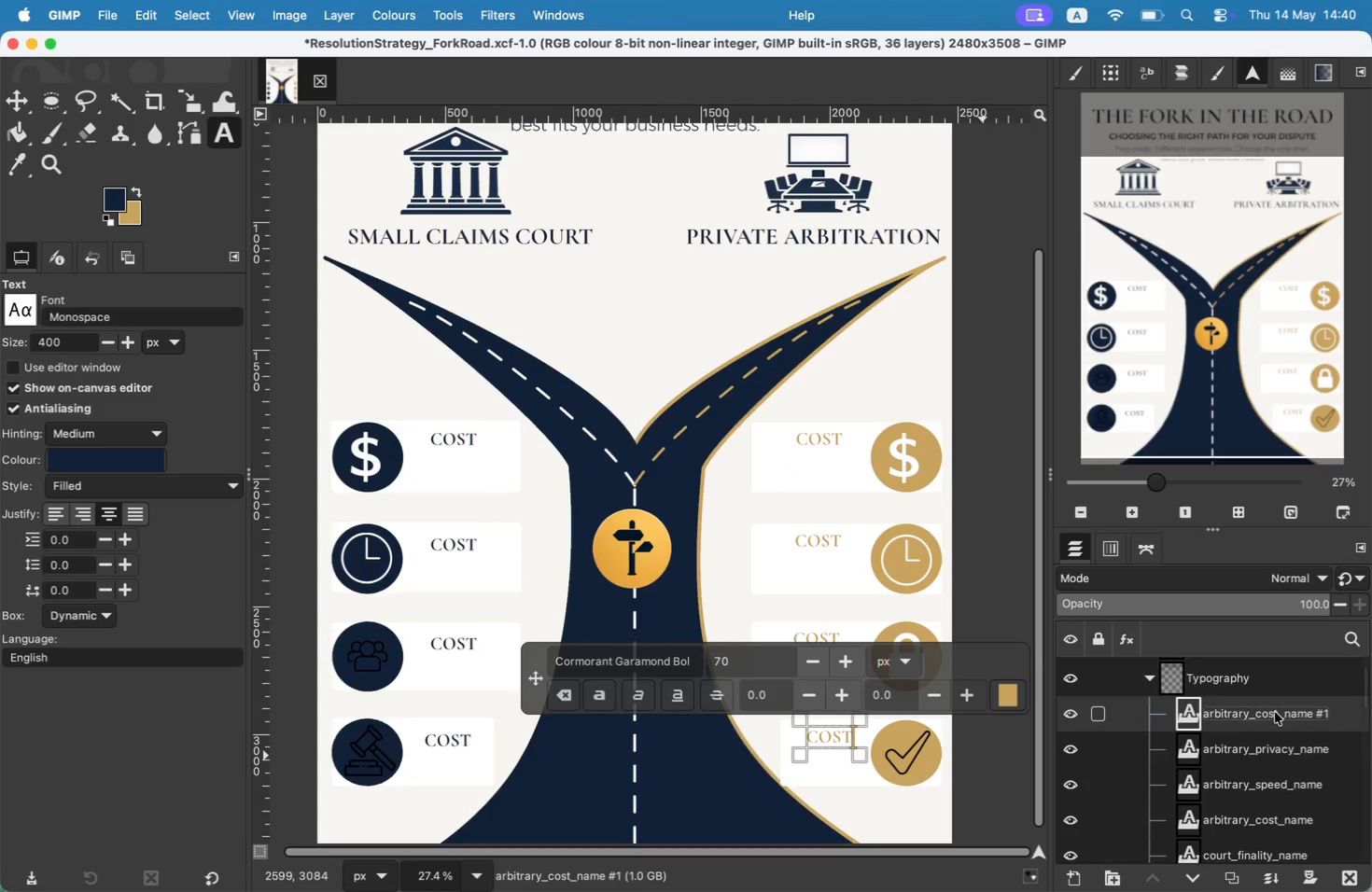 
double_click([1275, 712])
 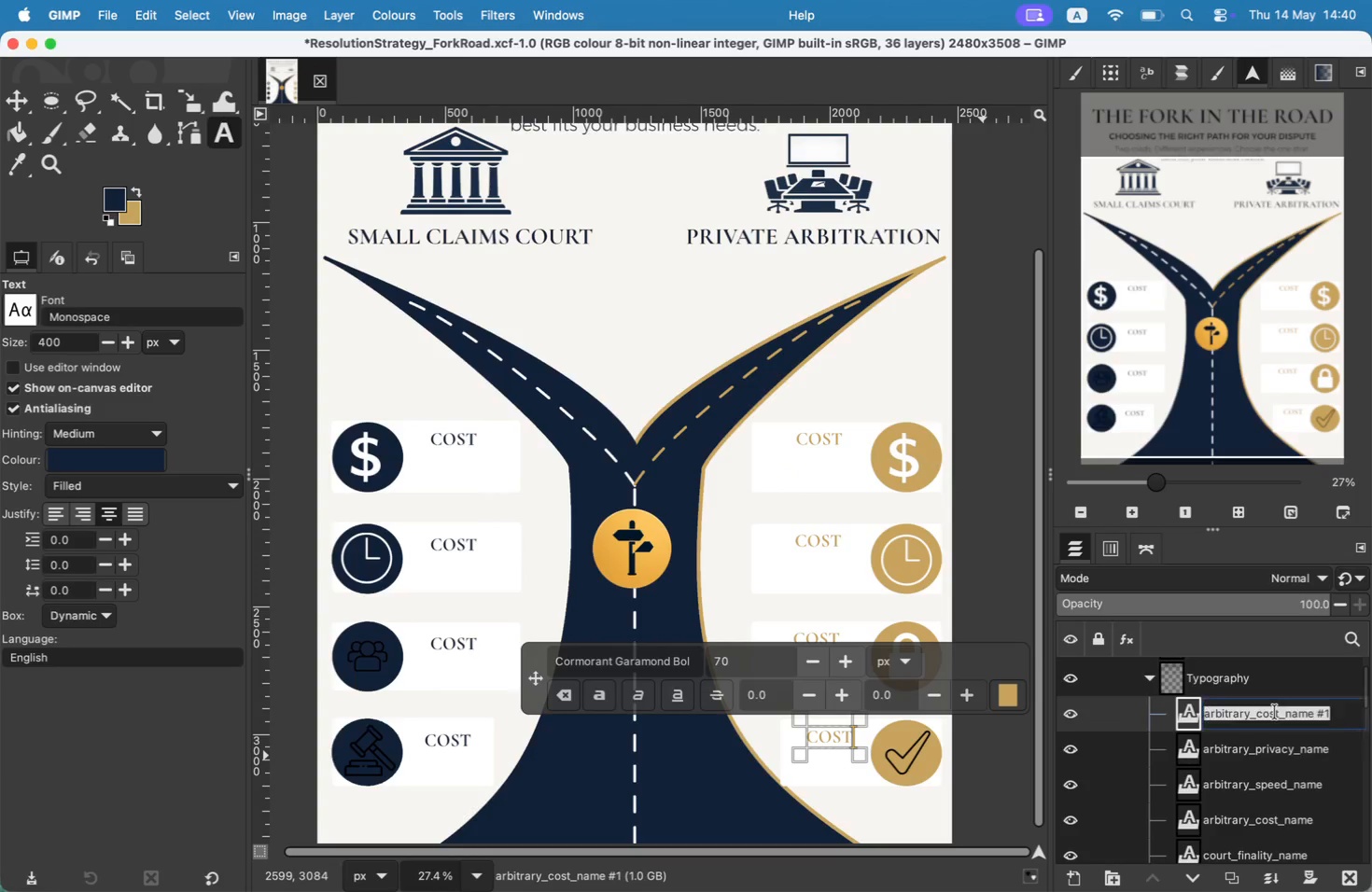 
left_click([1276, 712])
 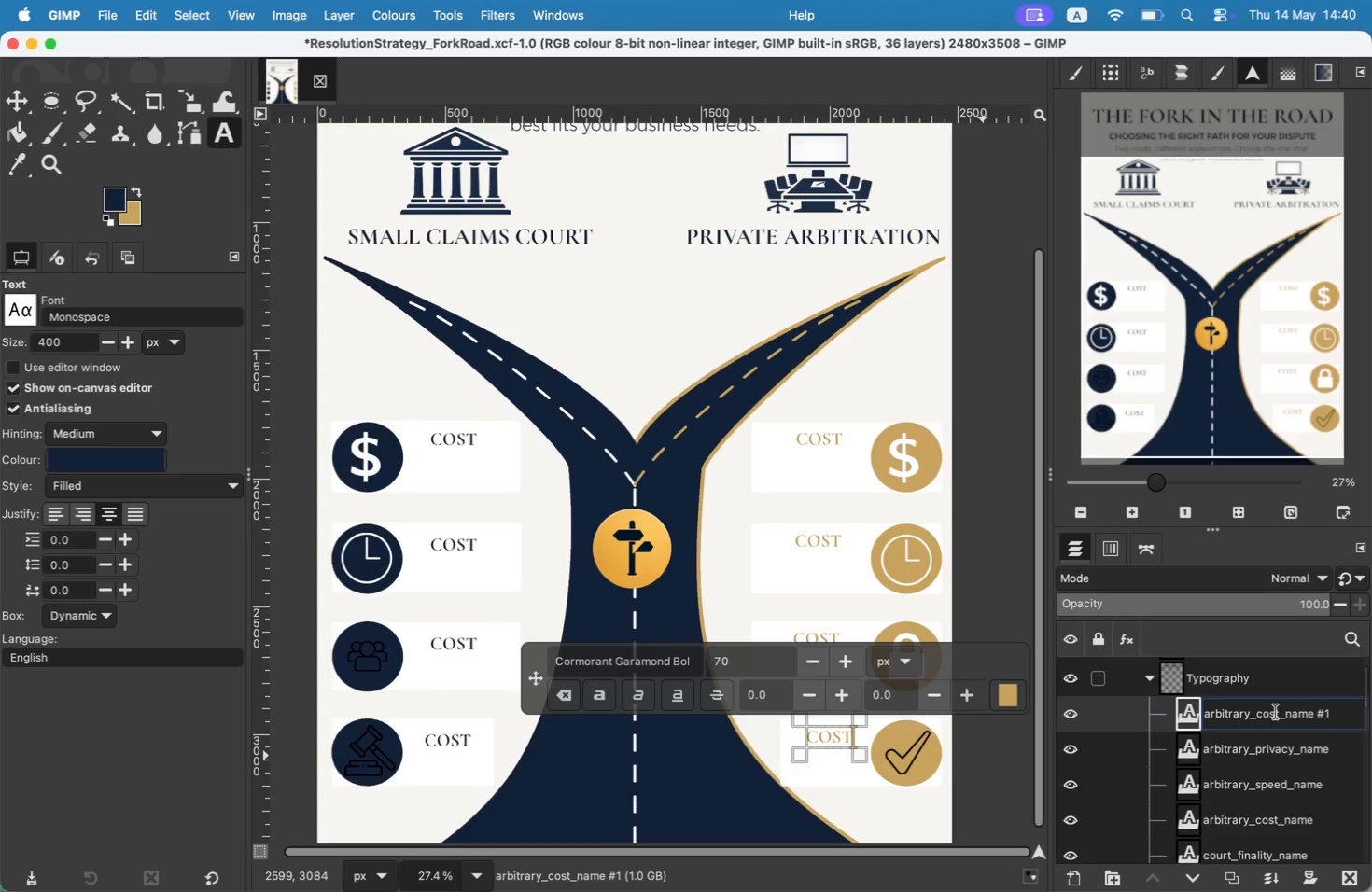 
key(ArrowRight)
 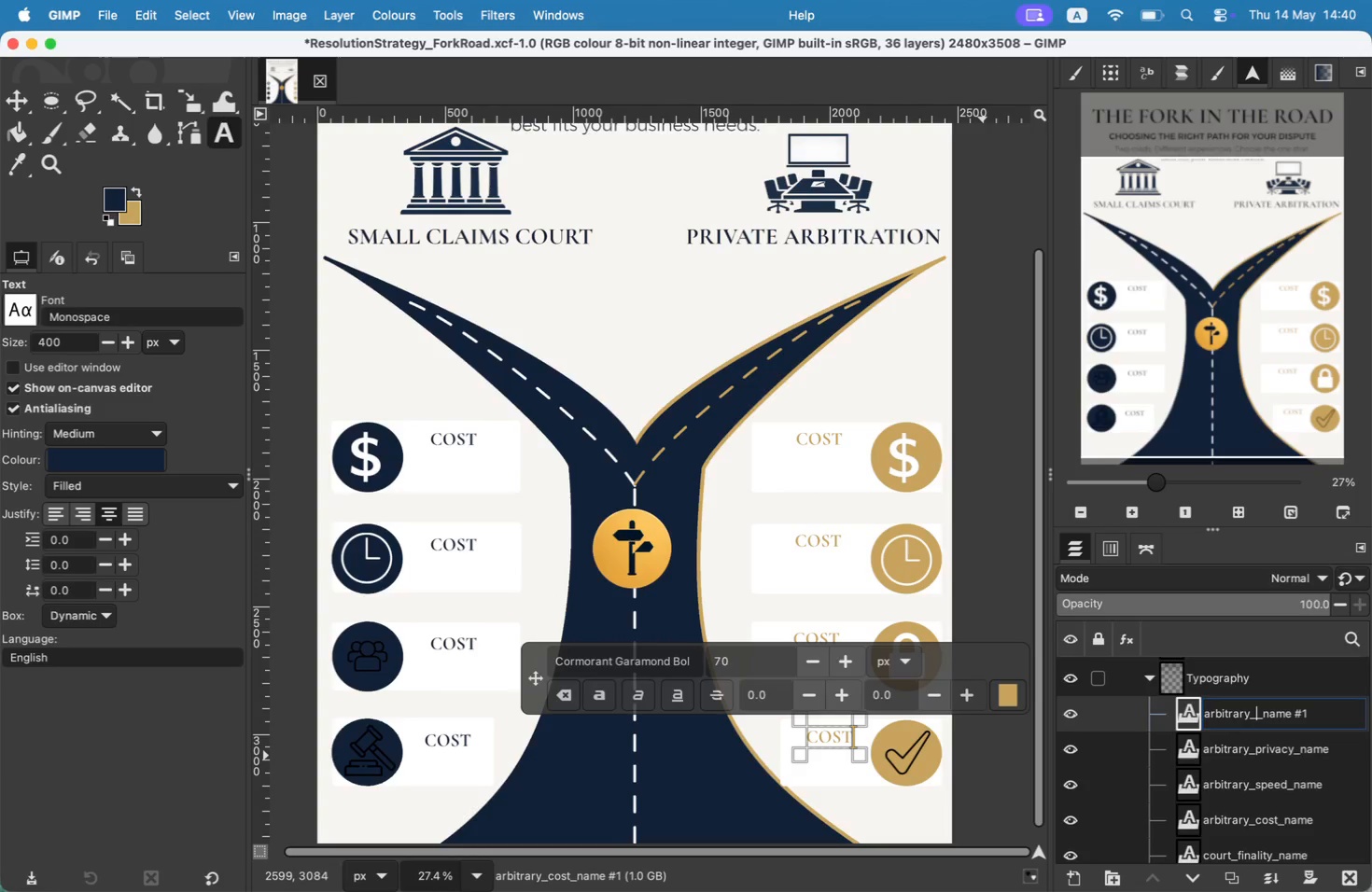 
key(Backspace)
key(Backspace)
key(Backspace)
key(Backspace)
type(finality)
 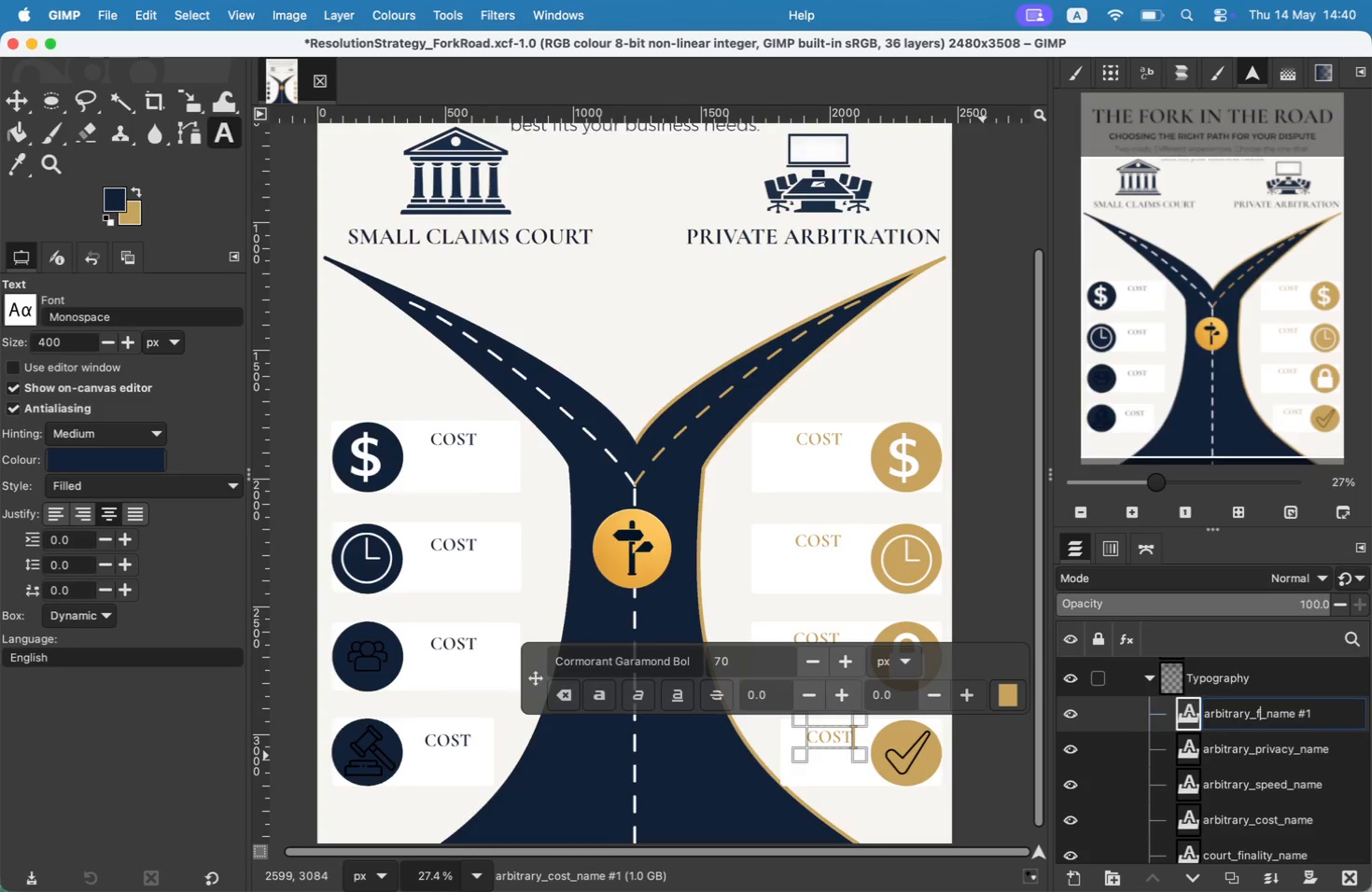 
hold_key(key=ArrowRight, duration=0.98)
 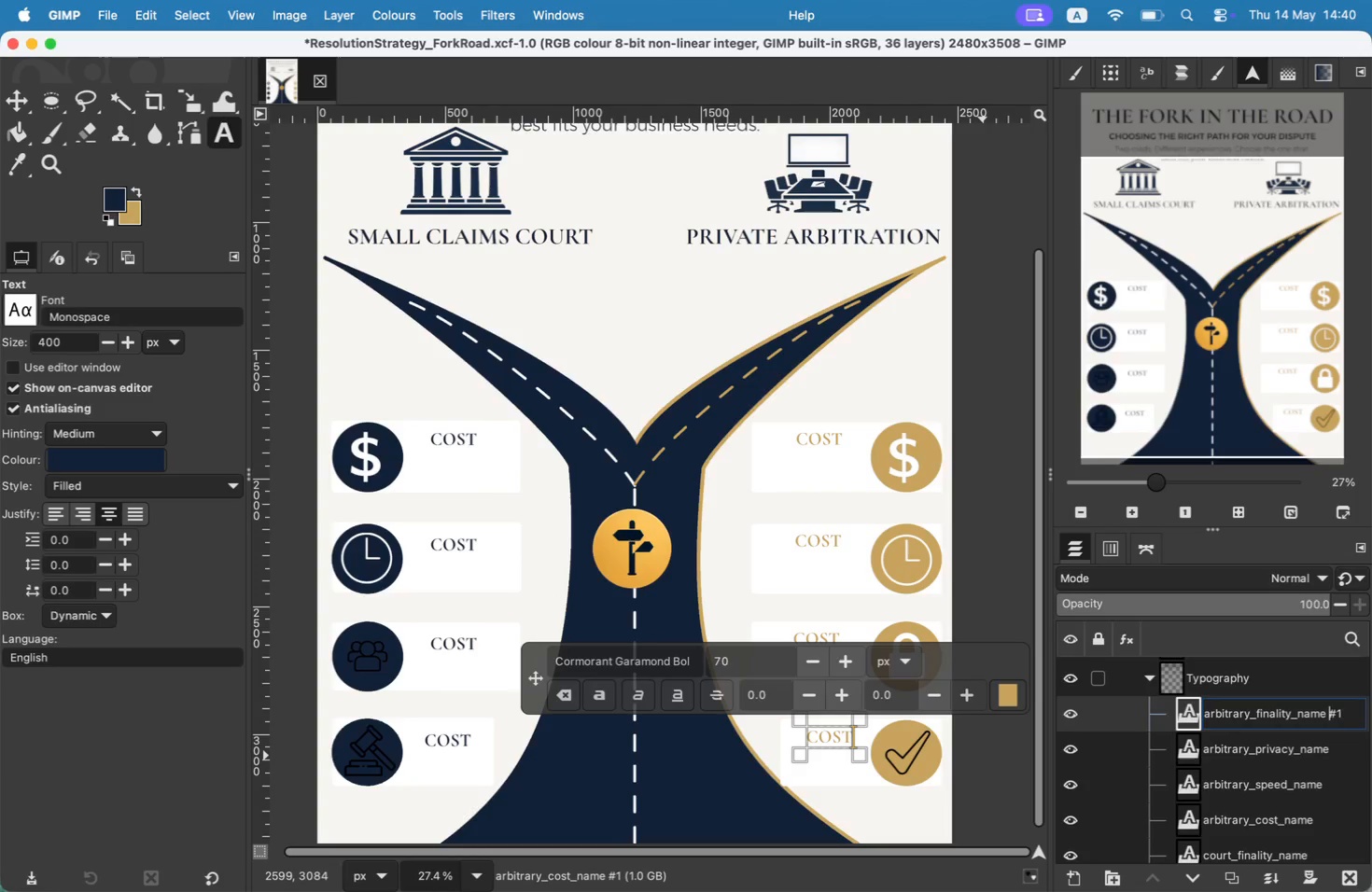 
key(ArrowRight)
 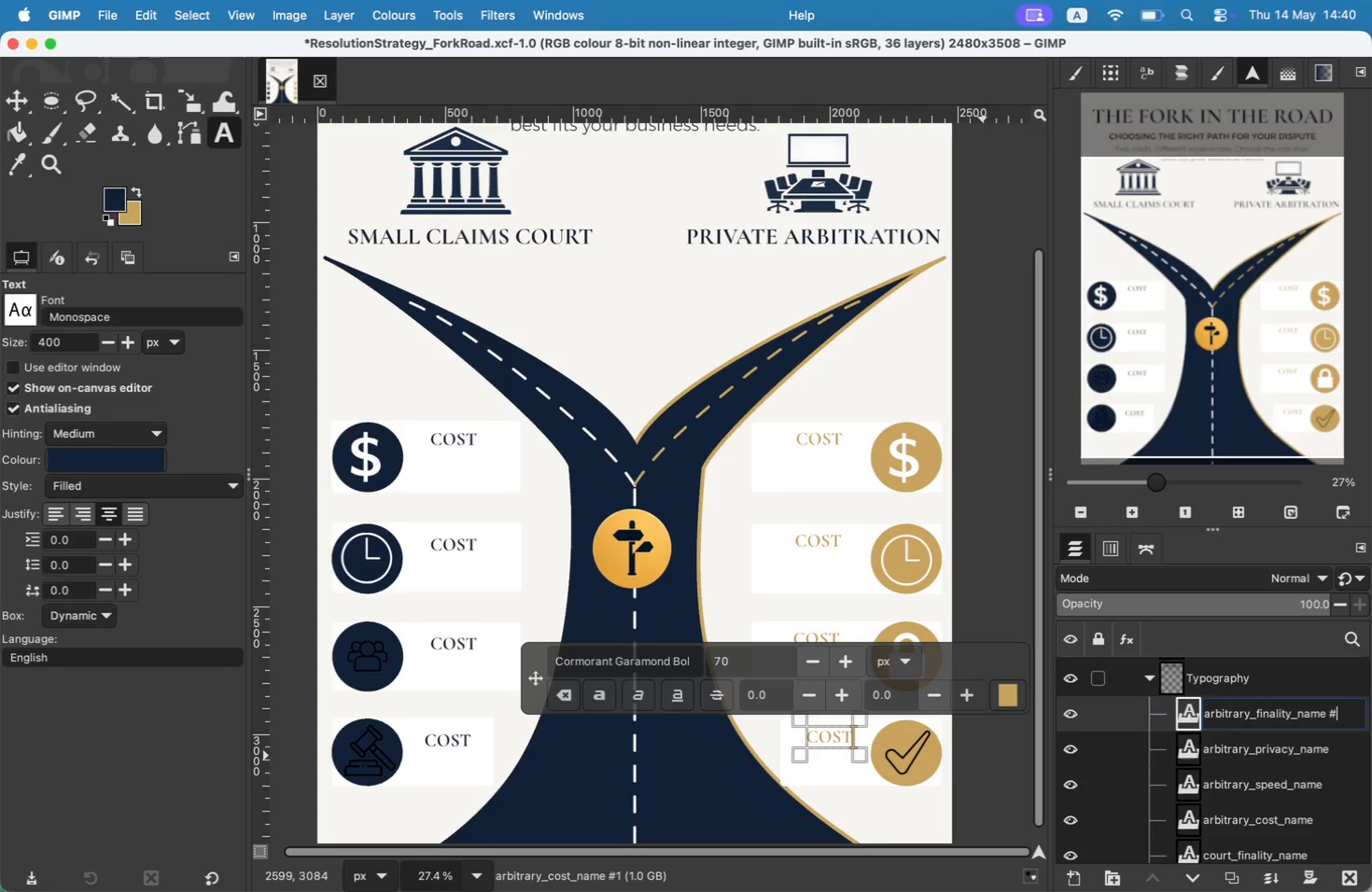 
key(Backspace)
 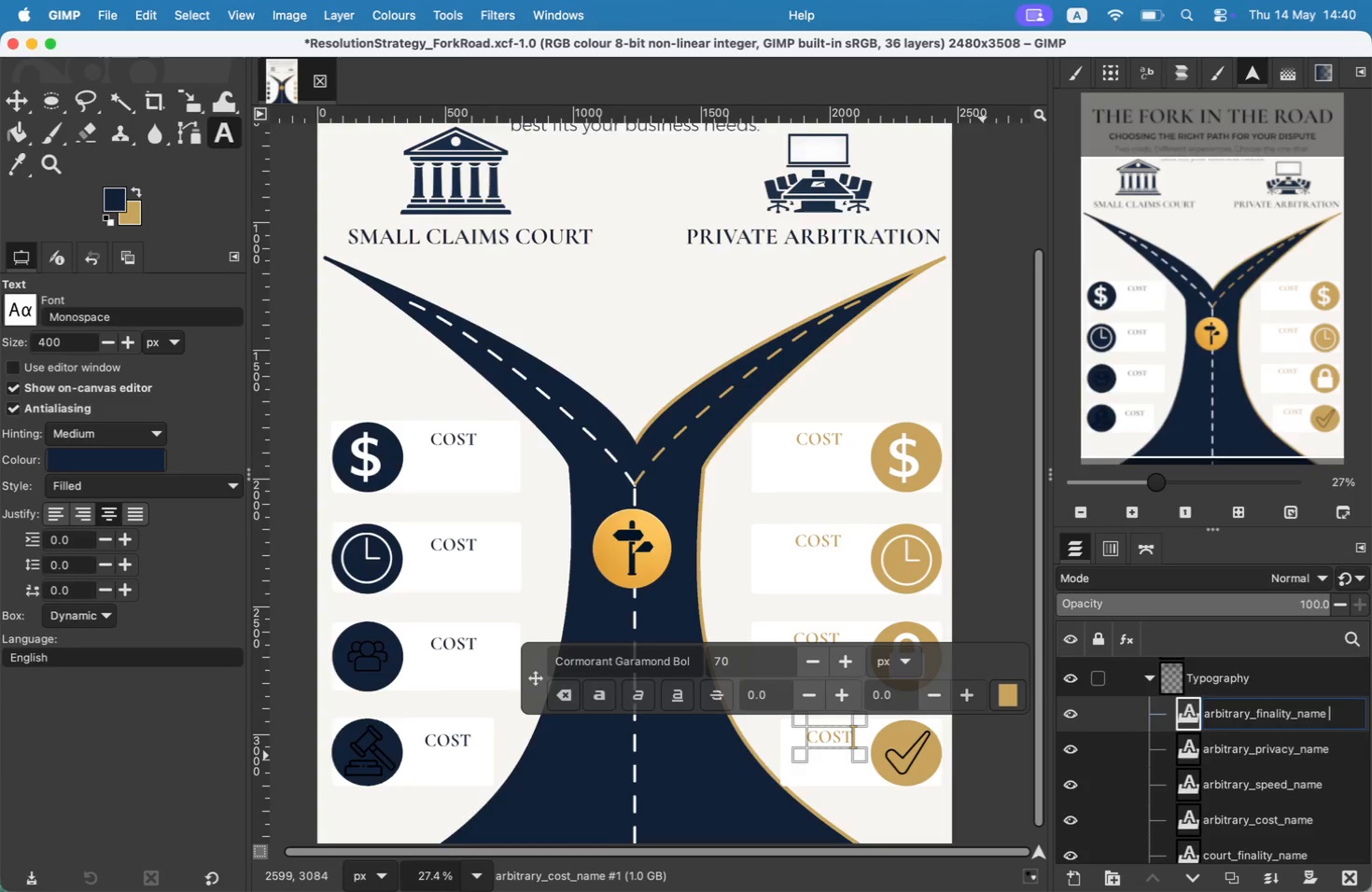 
key(Backspace)
 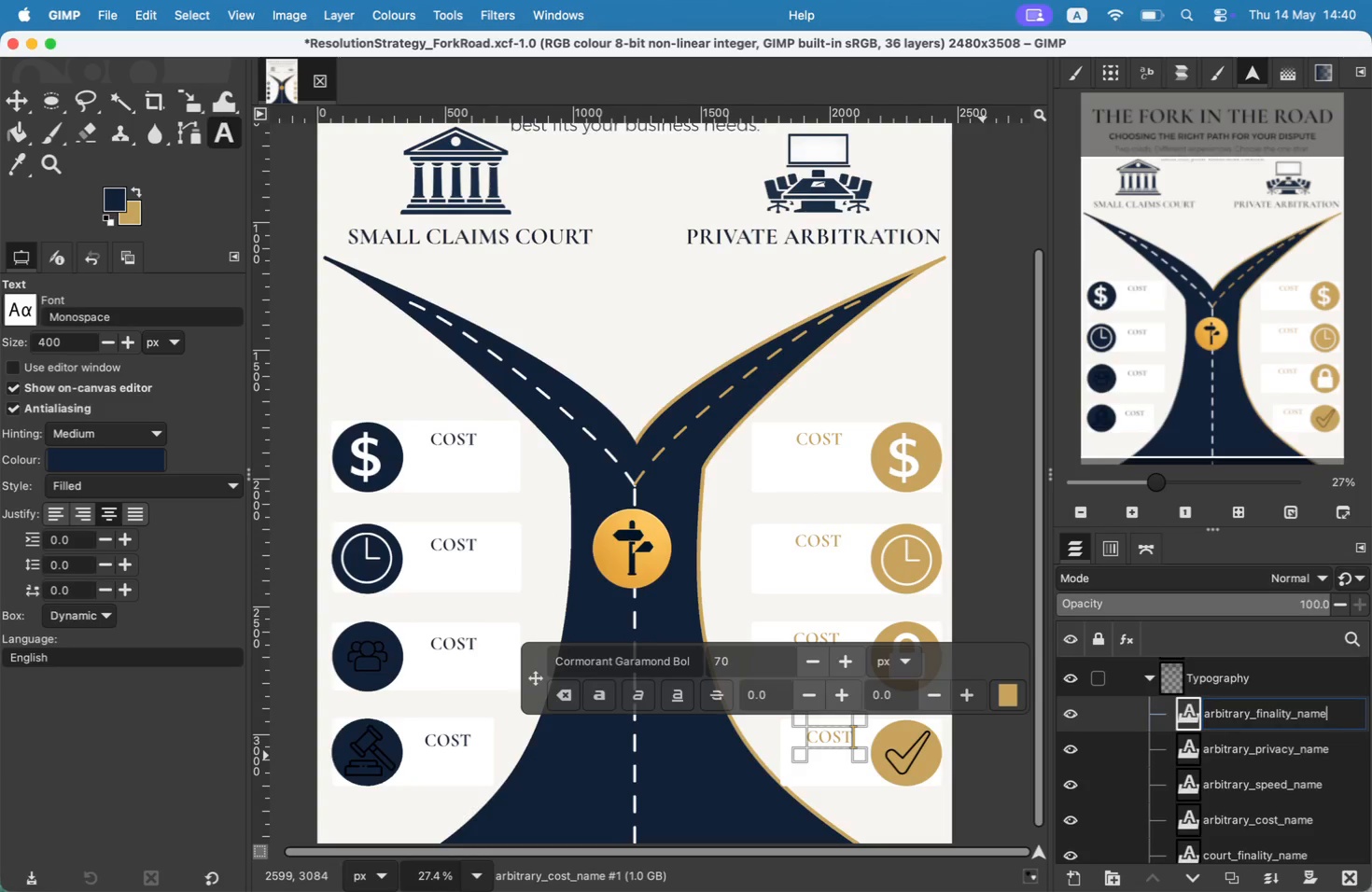 
key(Backspace)
 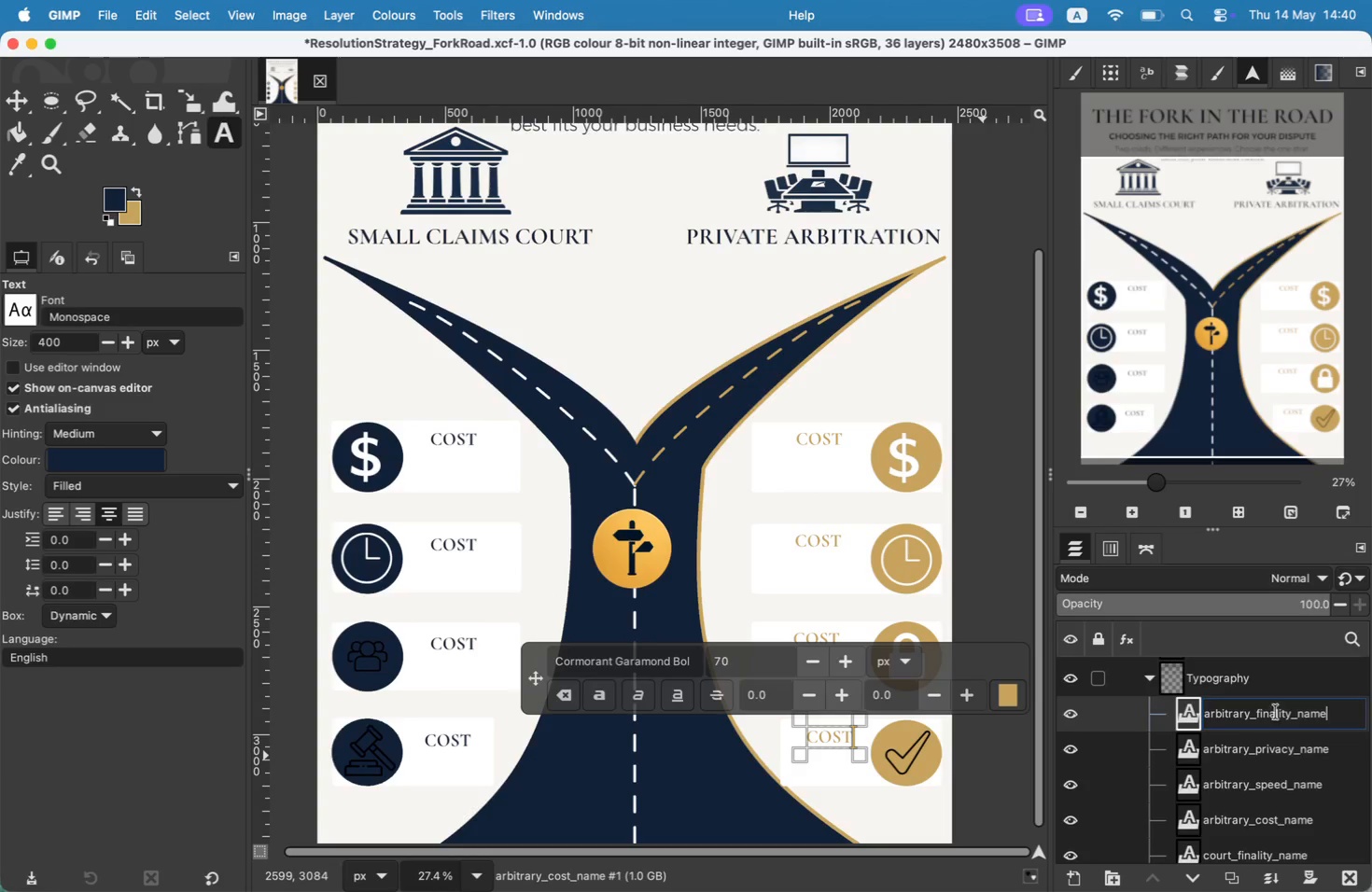 
key(Enter)
 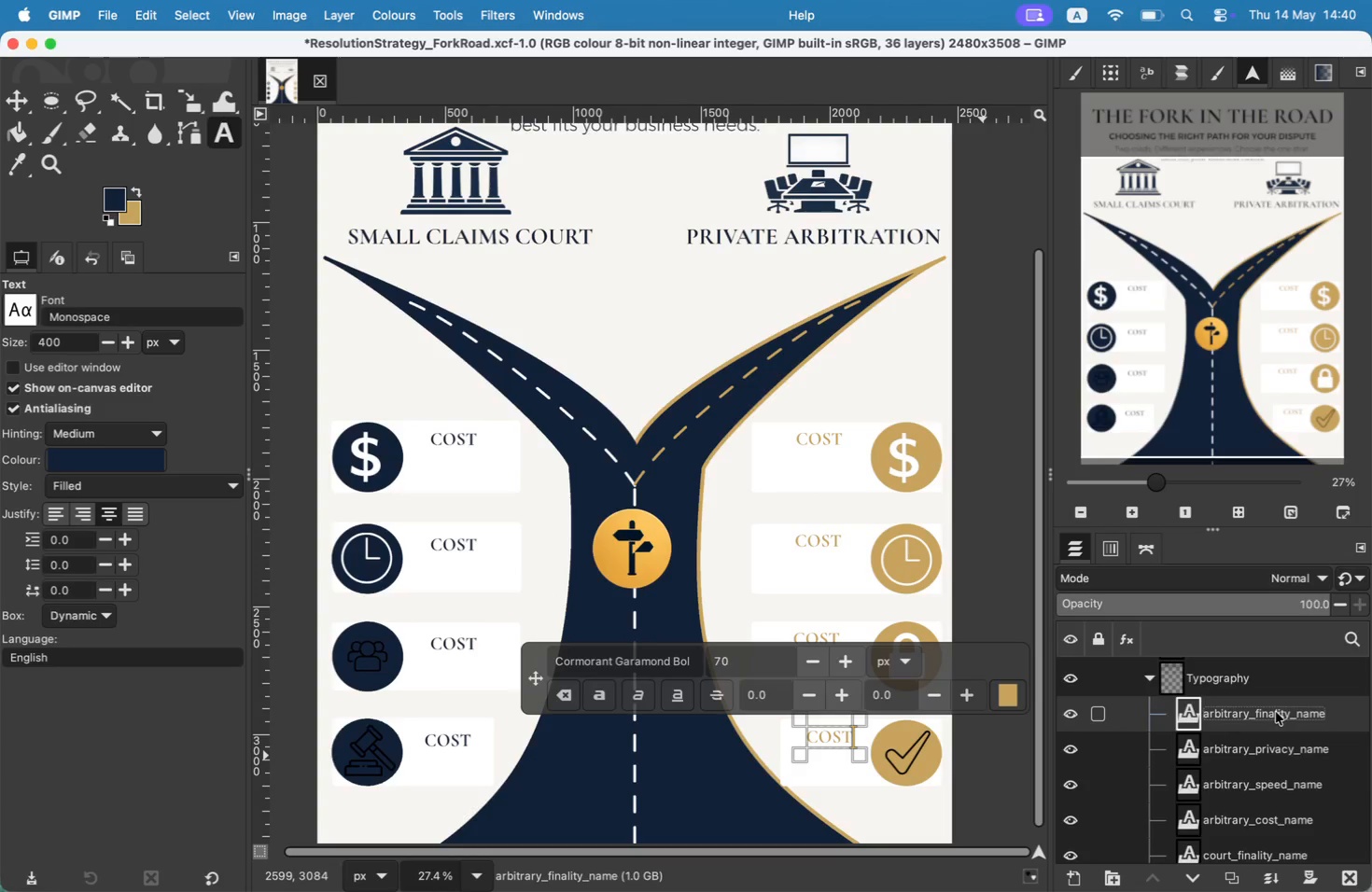 
left_click_drag(start_coordinate=[1242, 382], to_coordinate=[1241, 371])
 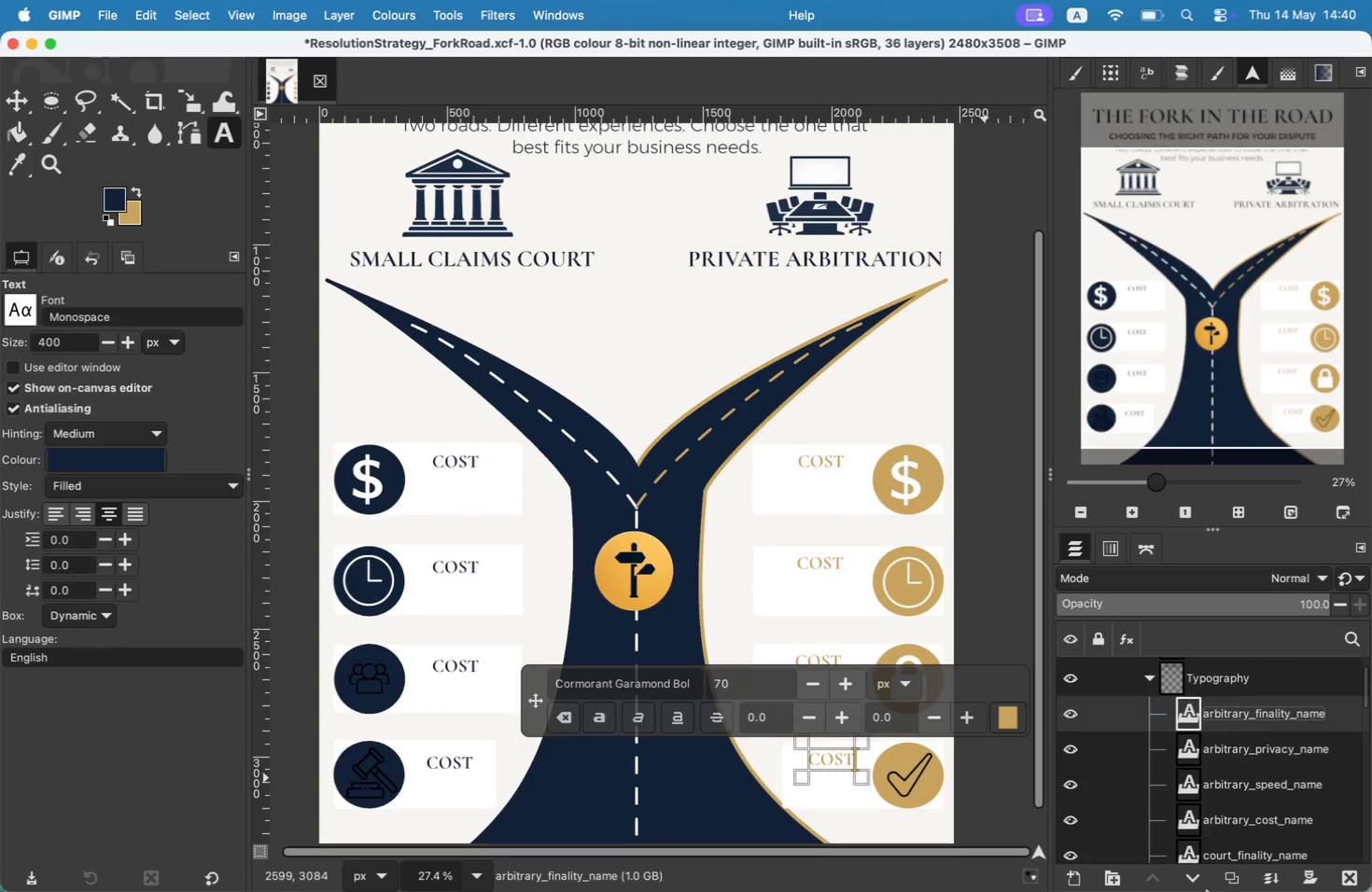 
left_click([1137, 855])